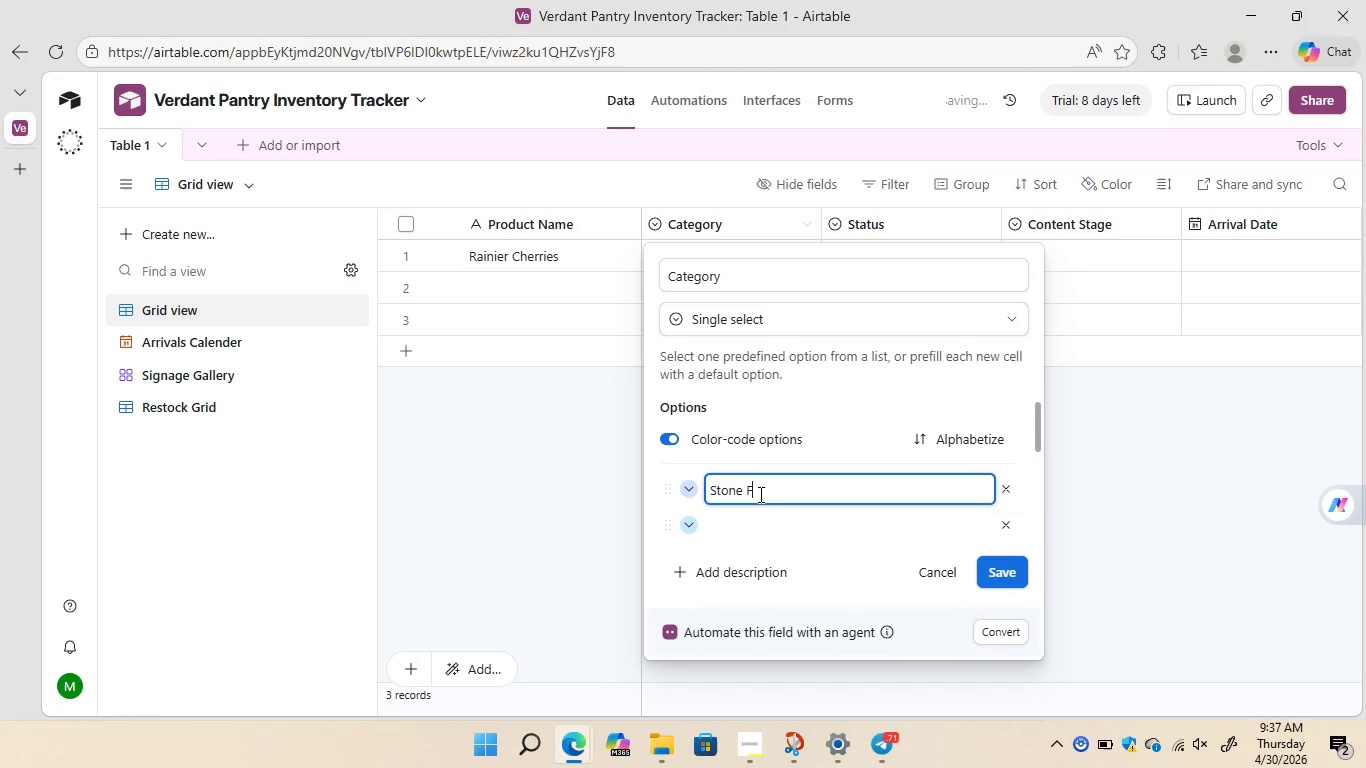 
type(ruit)
 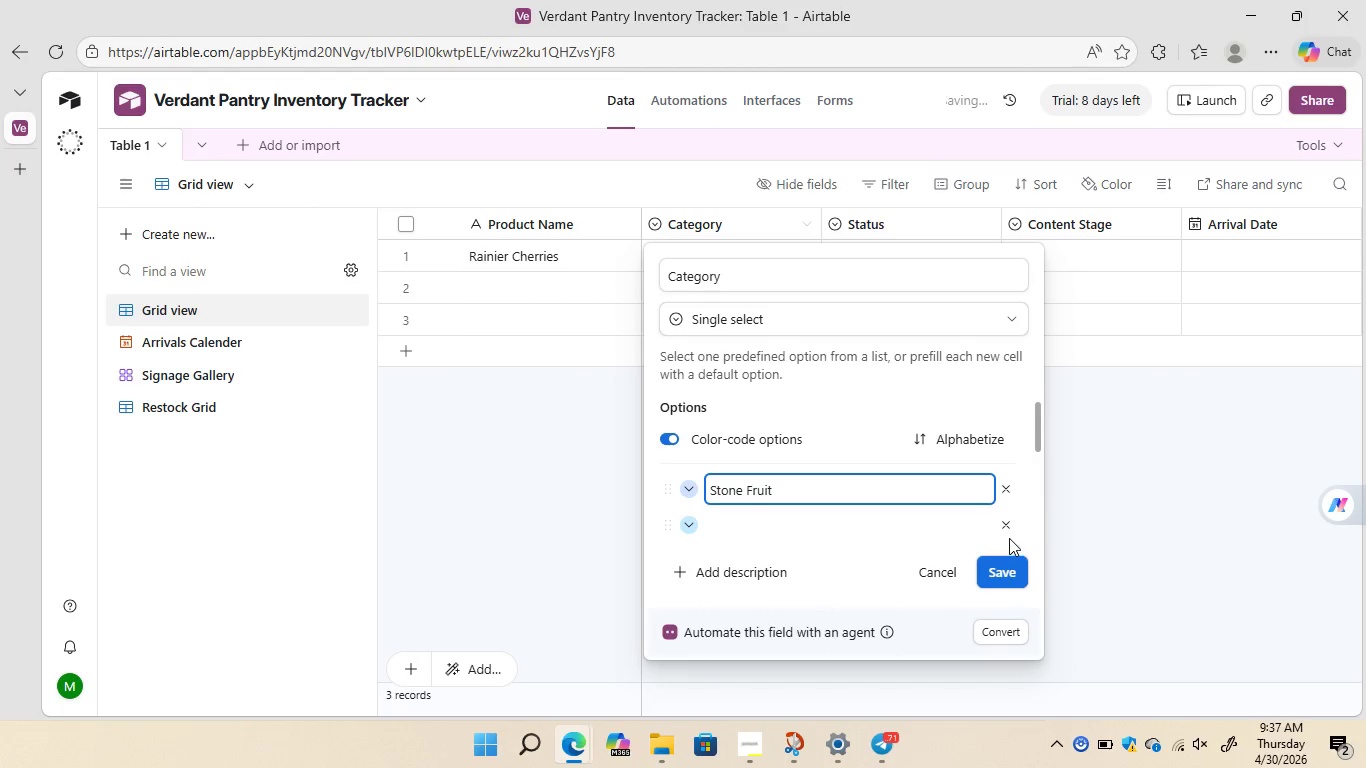 
left_click([1009, 532])
 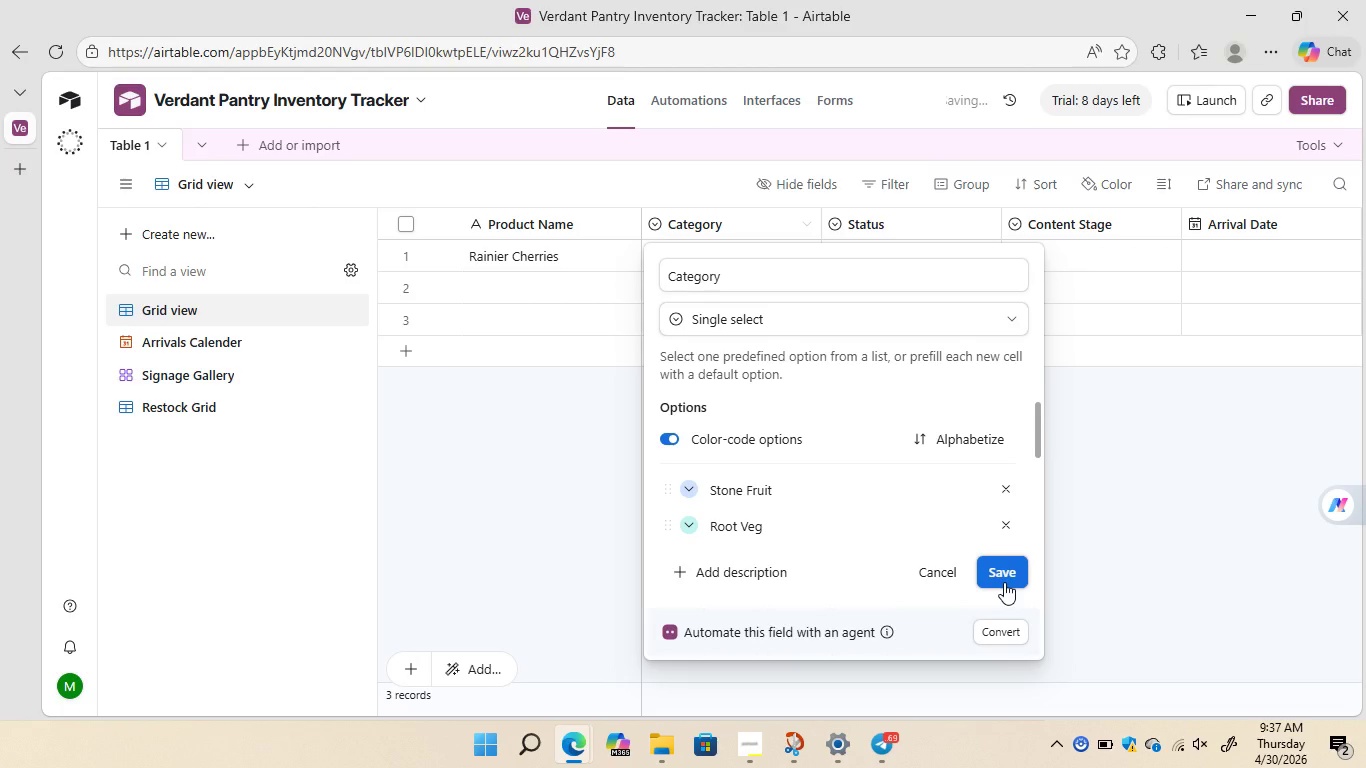 
left_click([1004, 582])
 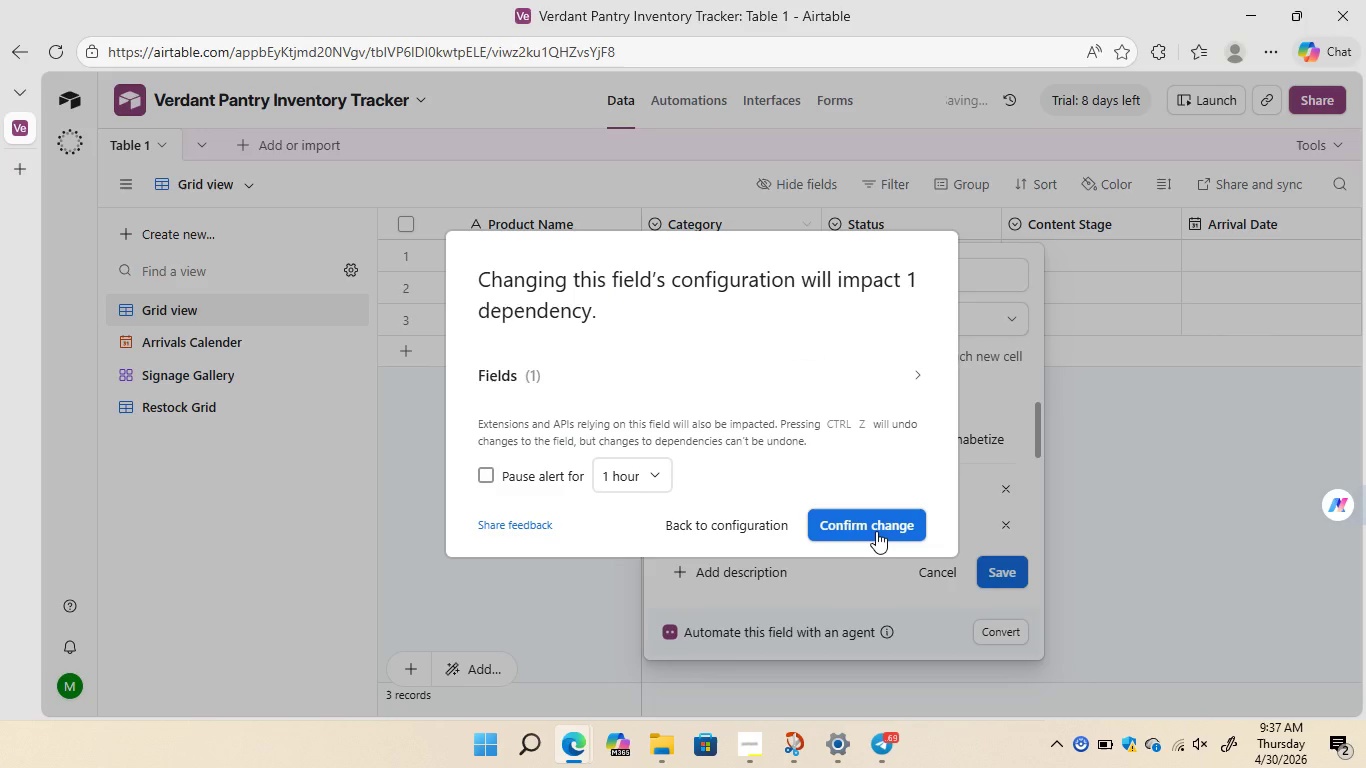 
left_click([876, 531])
 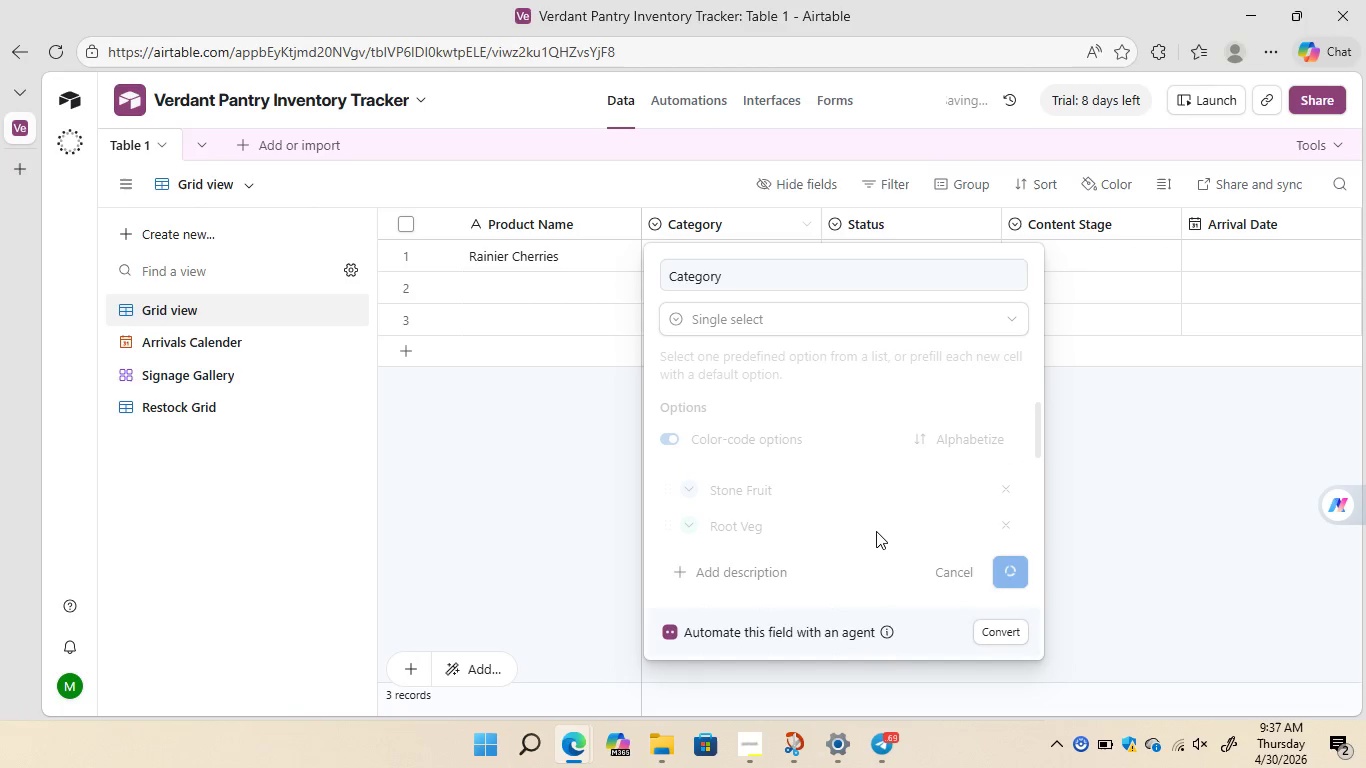 
wait(8.66)
 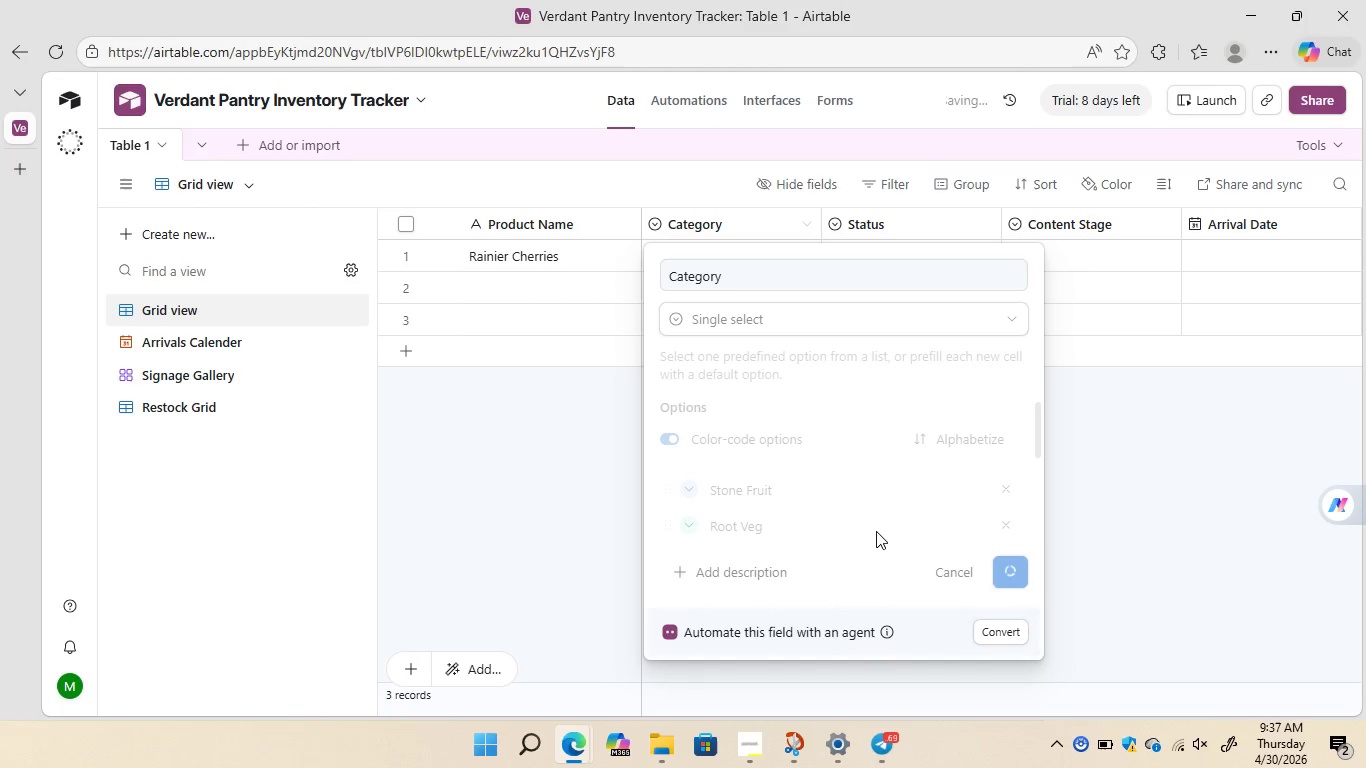 
left_click([781, 255])
 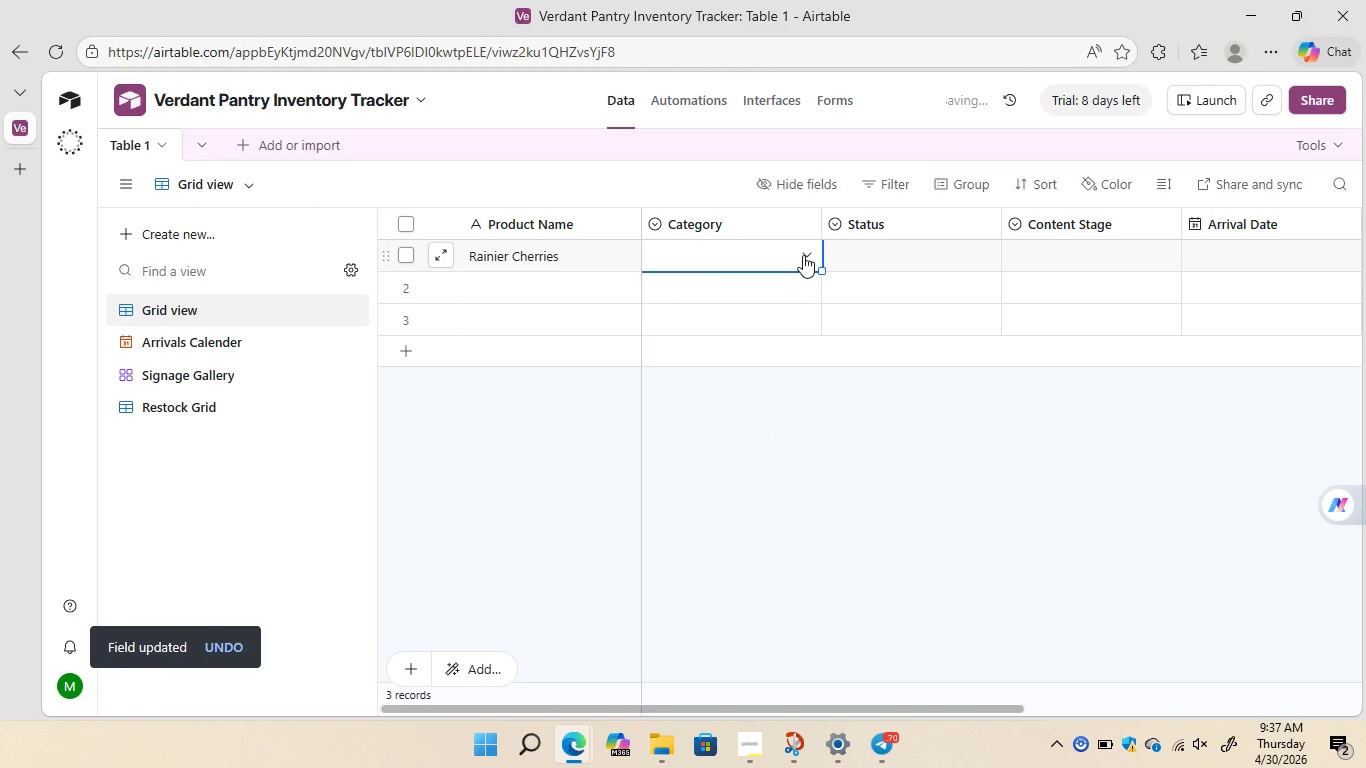 
left_click([803, 255])
 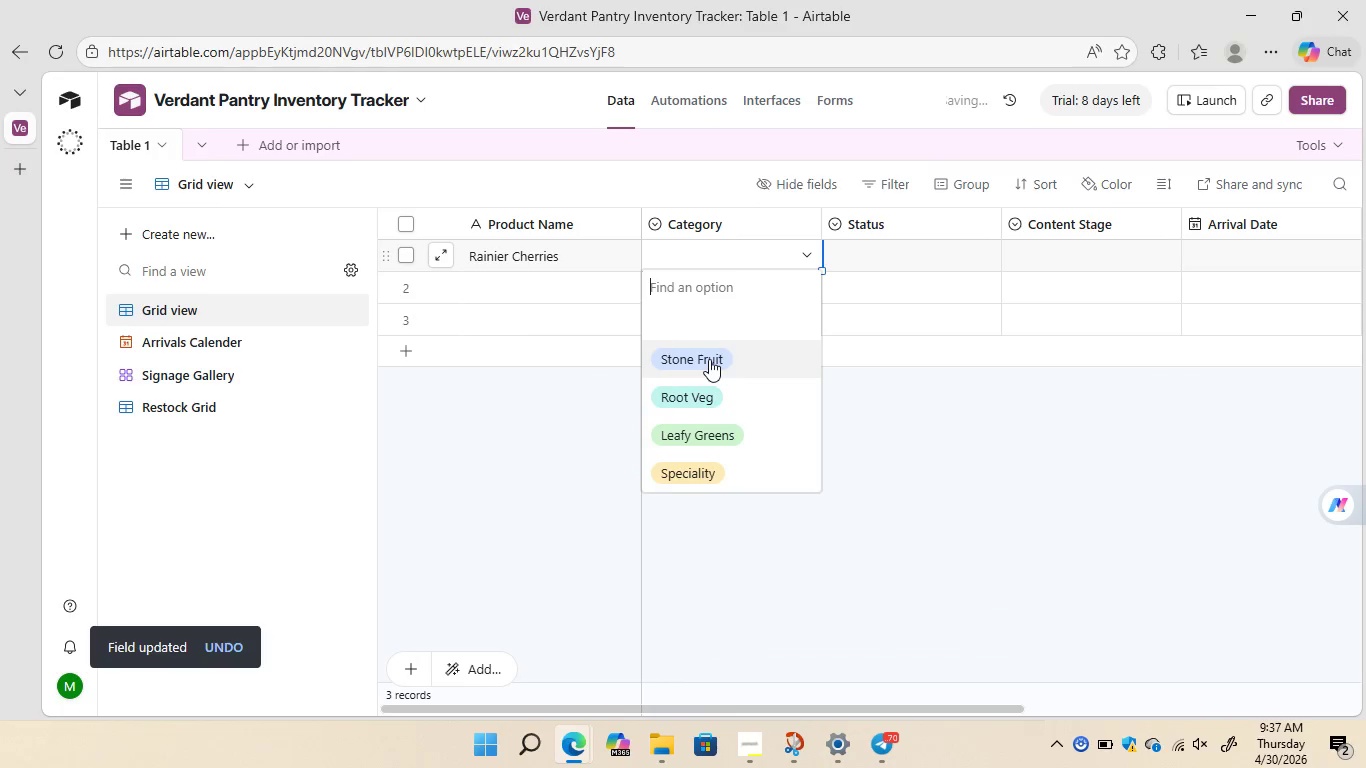 
left_click([709, 359])
 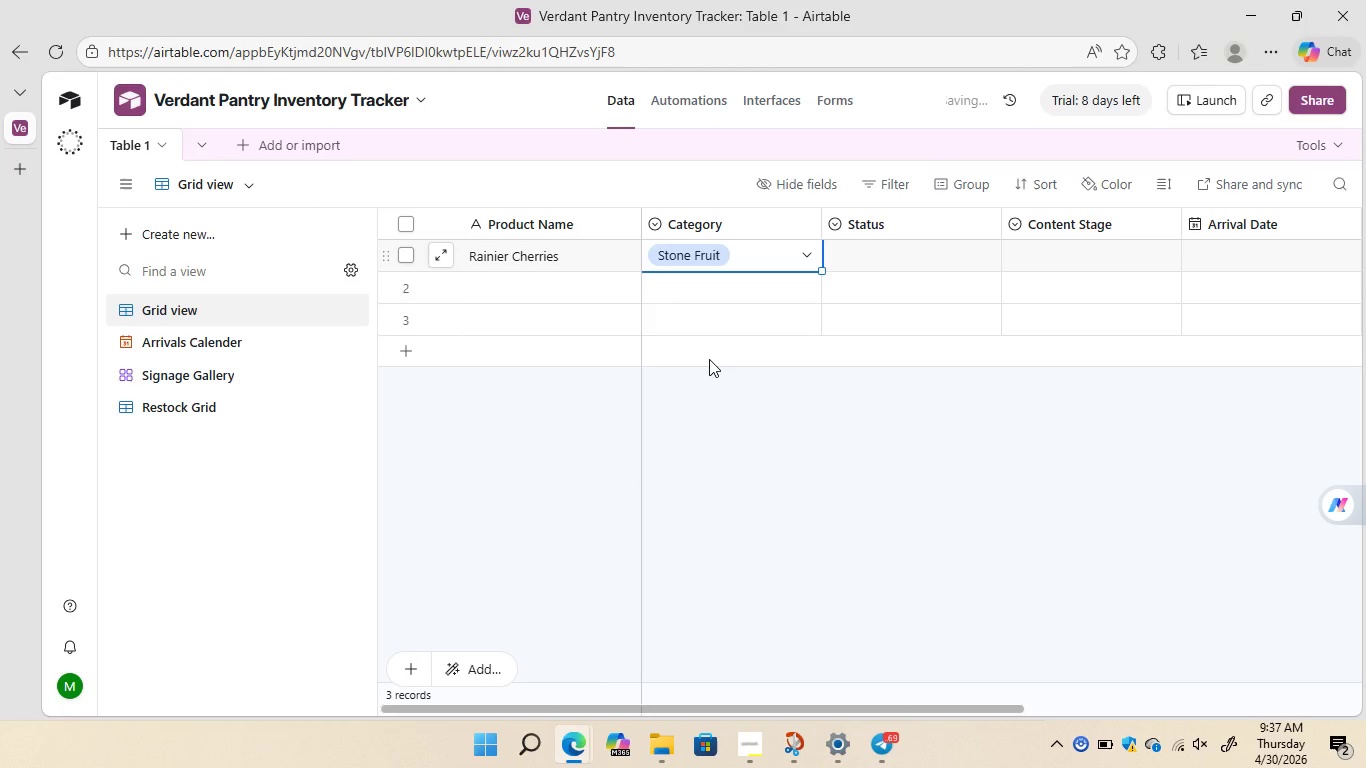 
wait(7.11)
 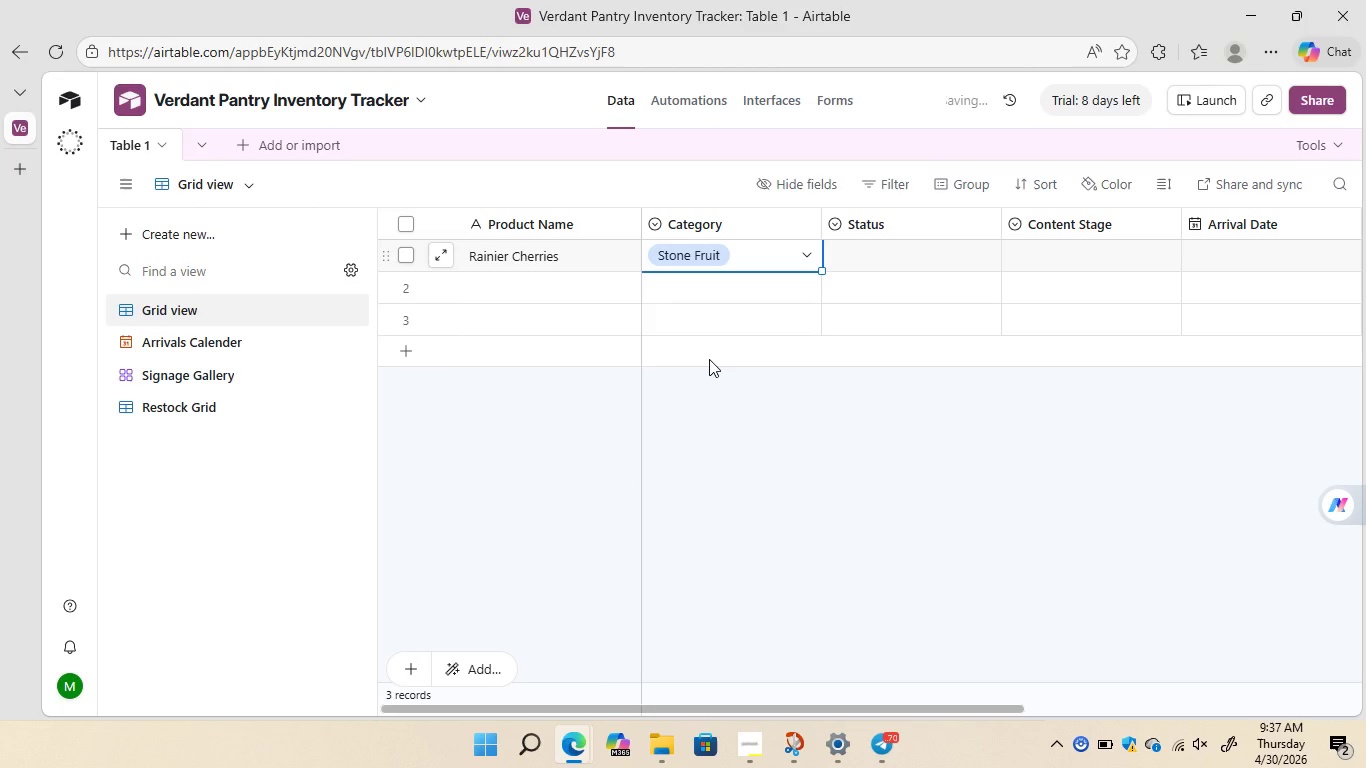 
left_click([910, 252])
 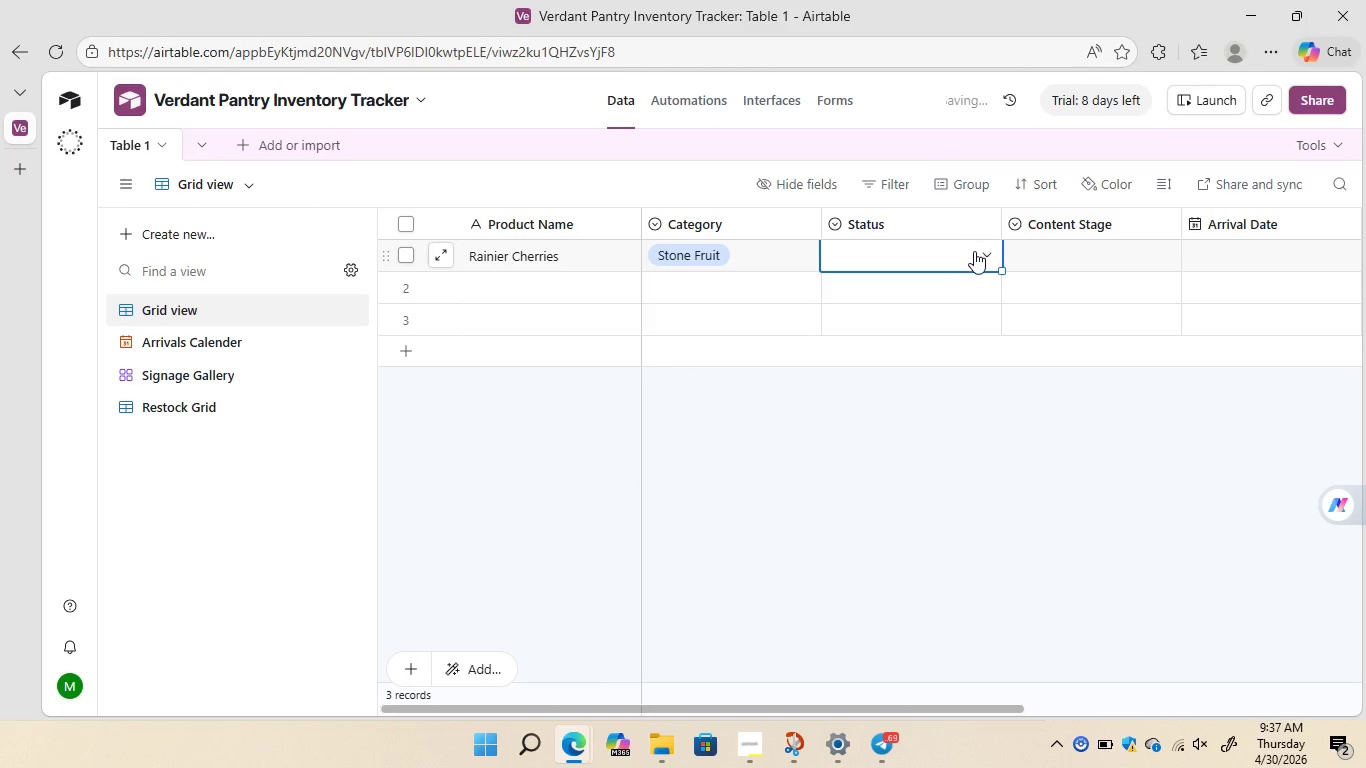 
left_click([974, 251])
 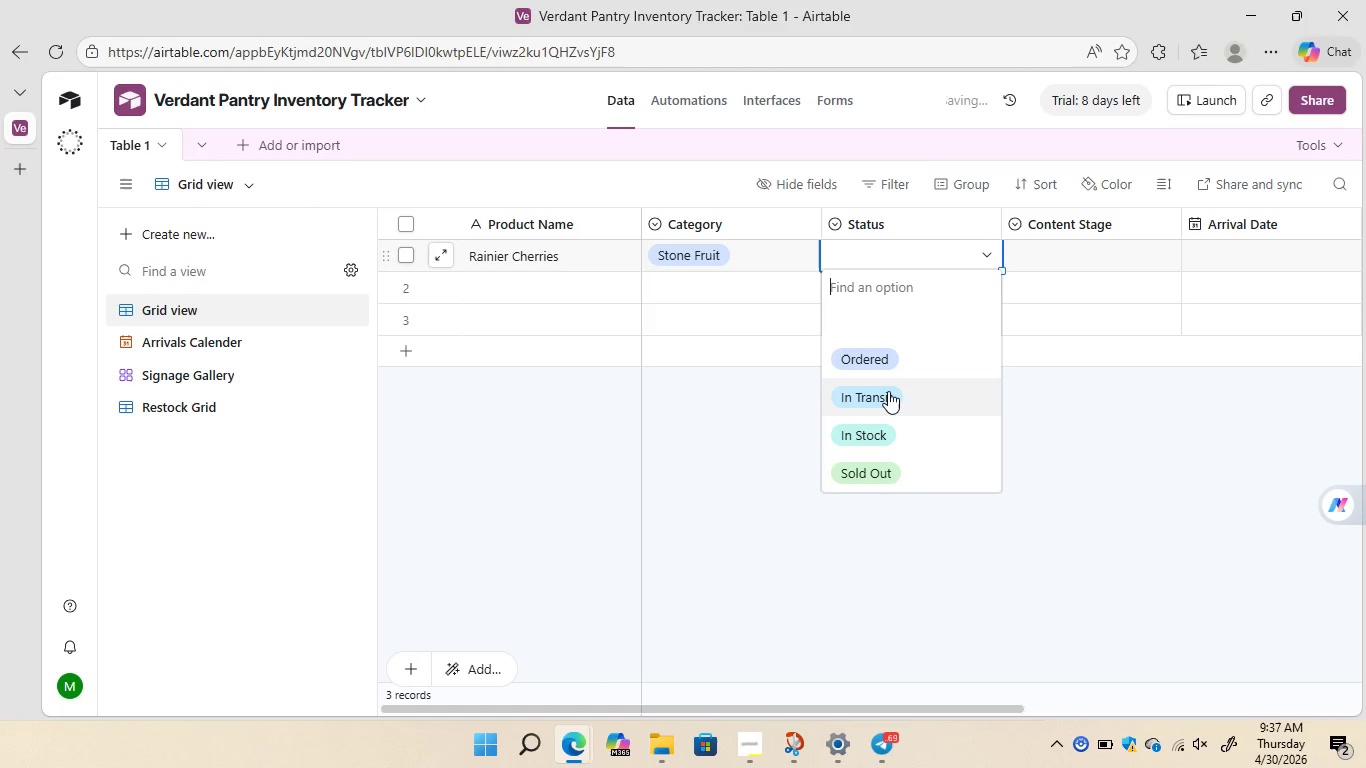 
left_click([888, 391])
 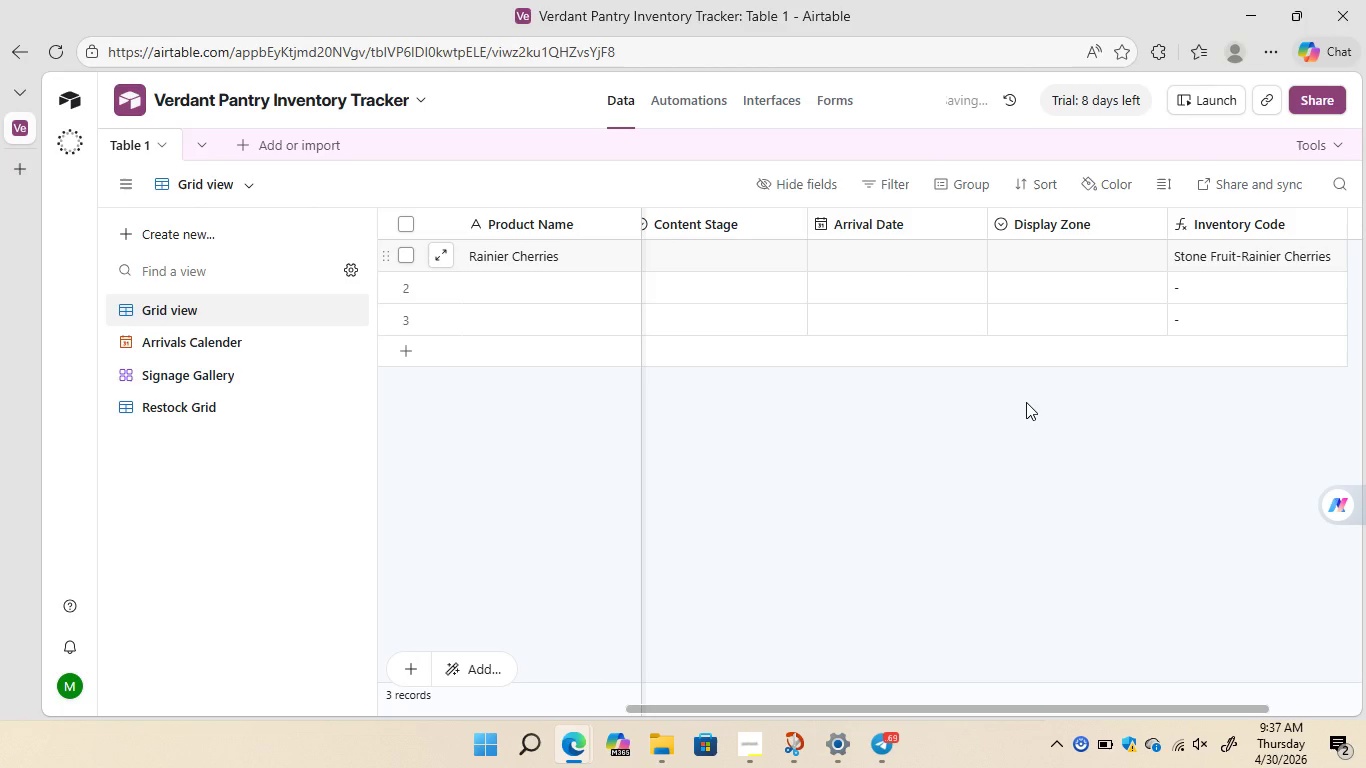 
wait(23.06)
 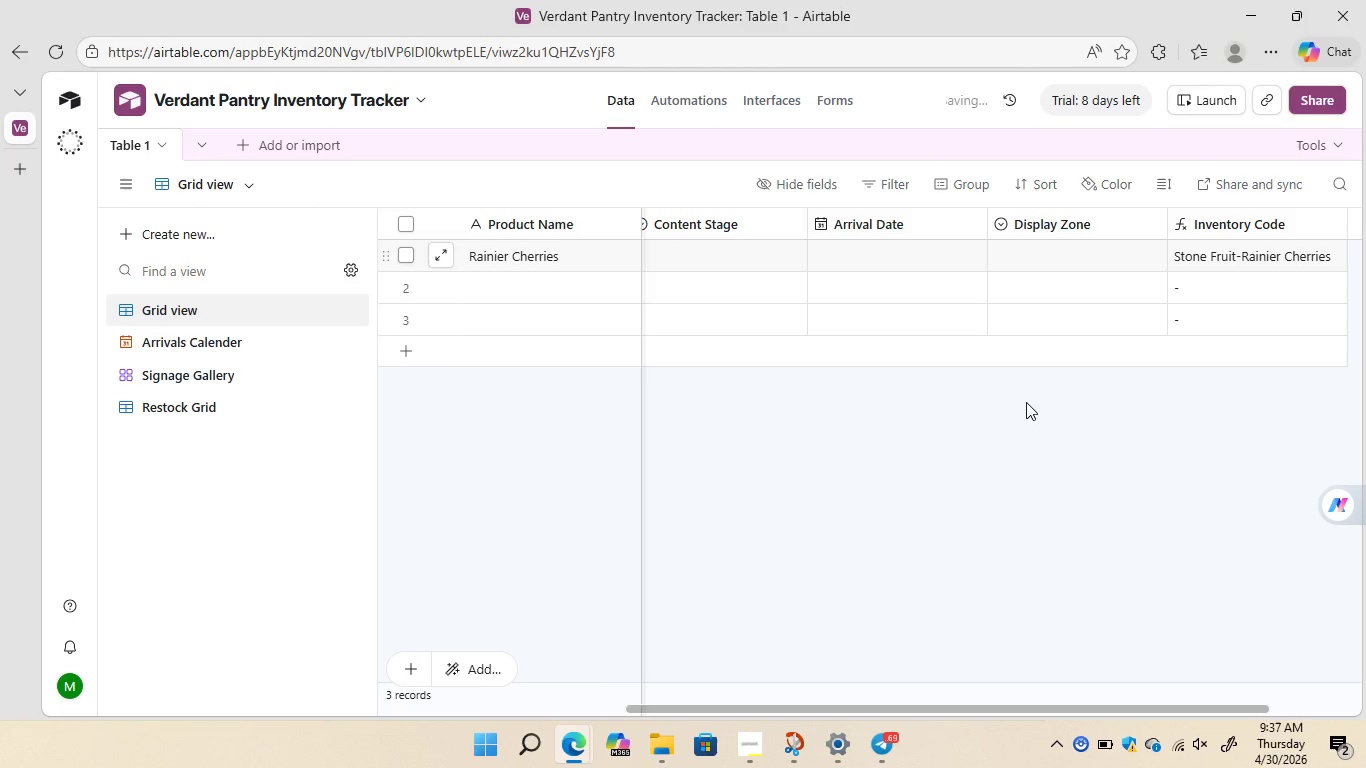 
left_click([1026, 402])
 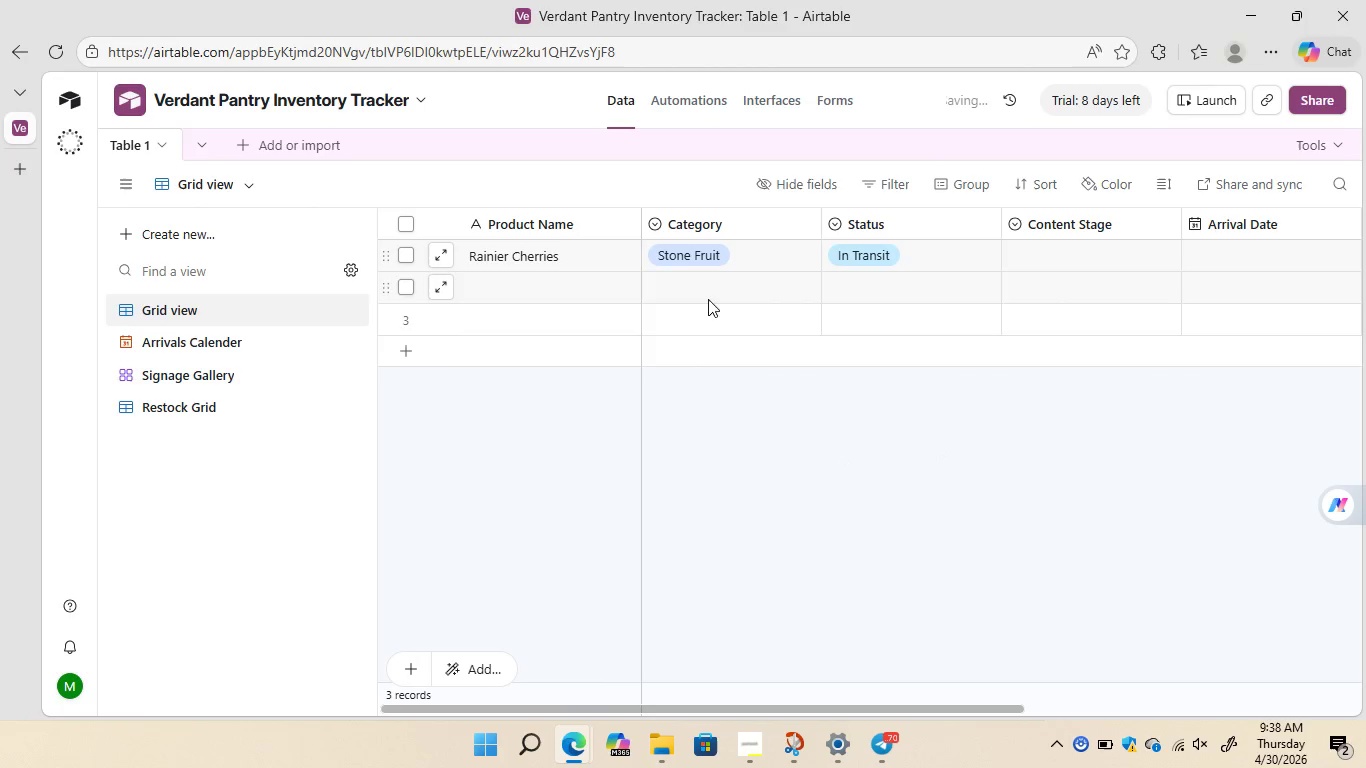 
wait(7.25)
 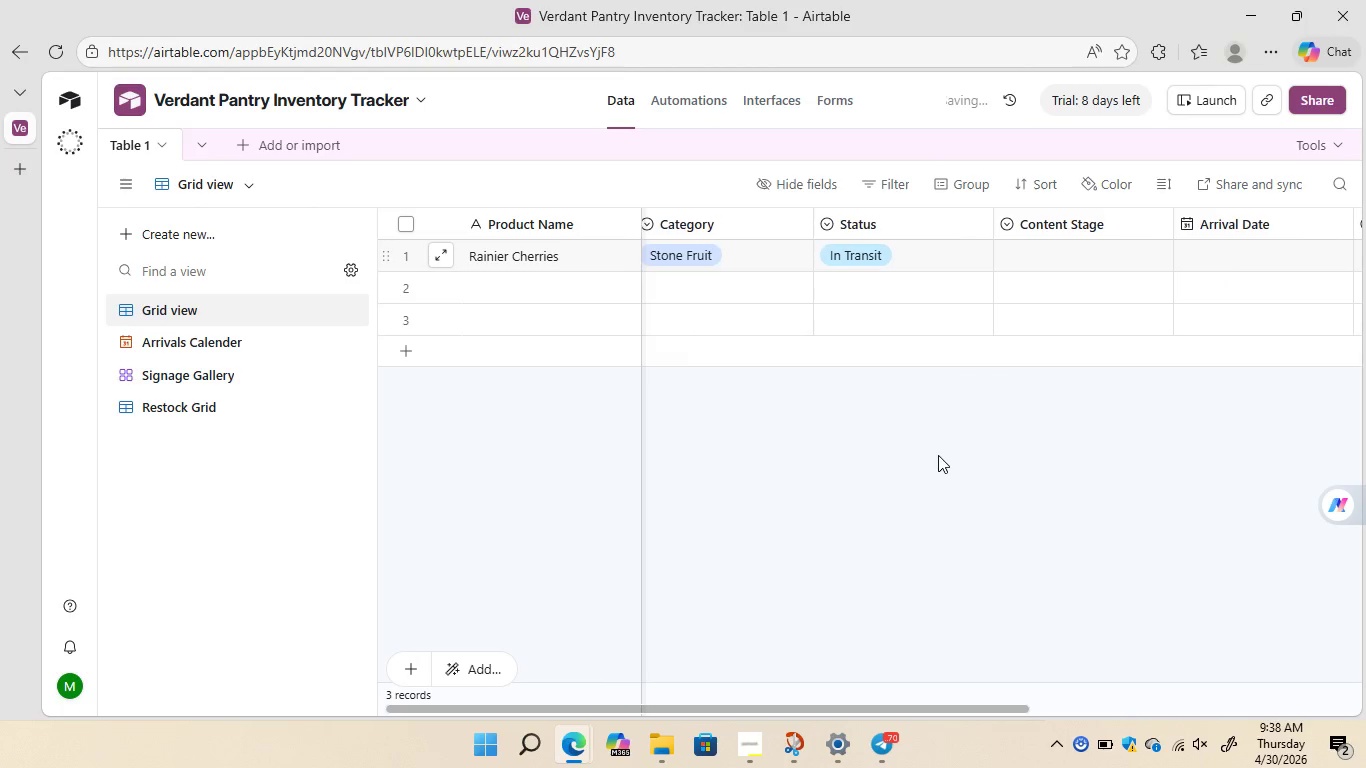 
left_click([474, 278])
 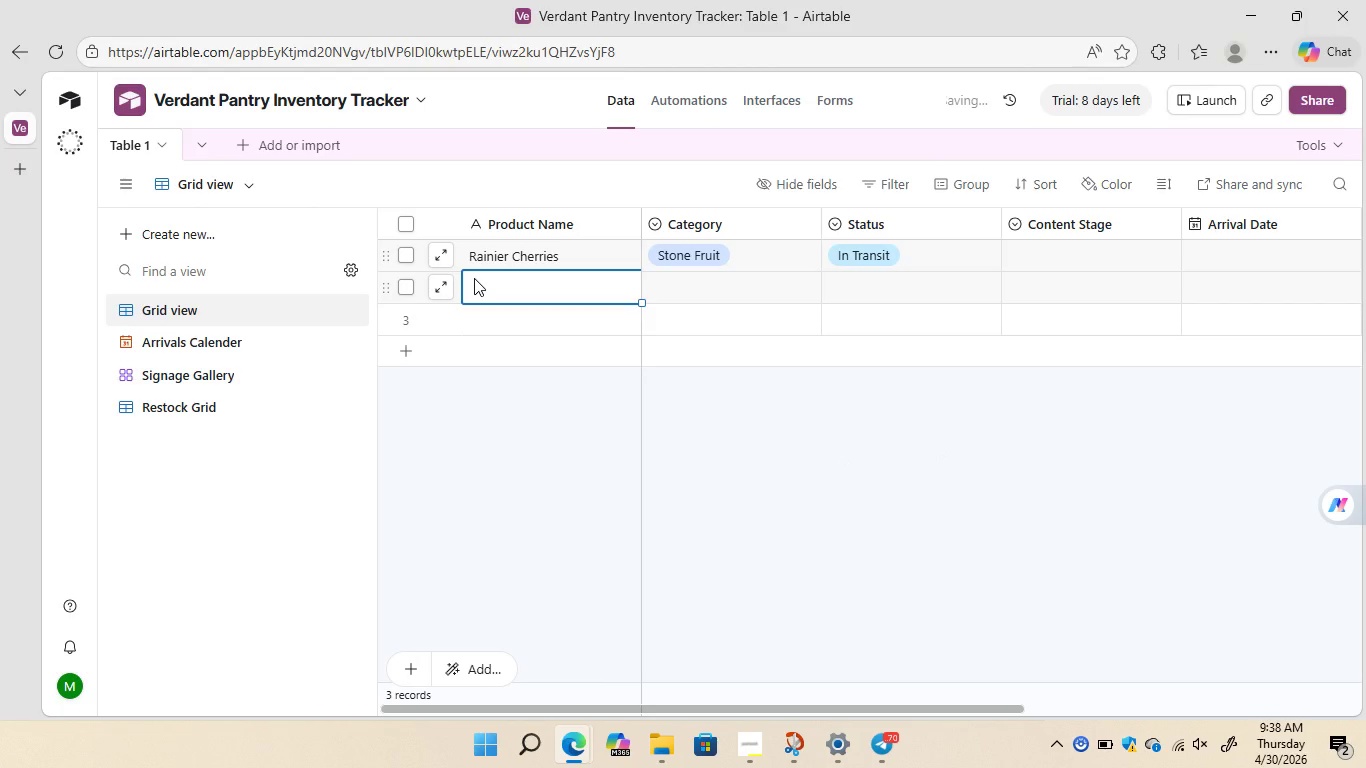 
wait(6.39)
 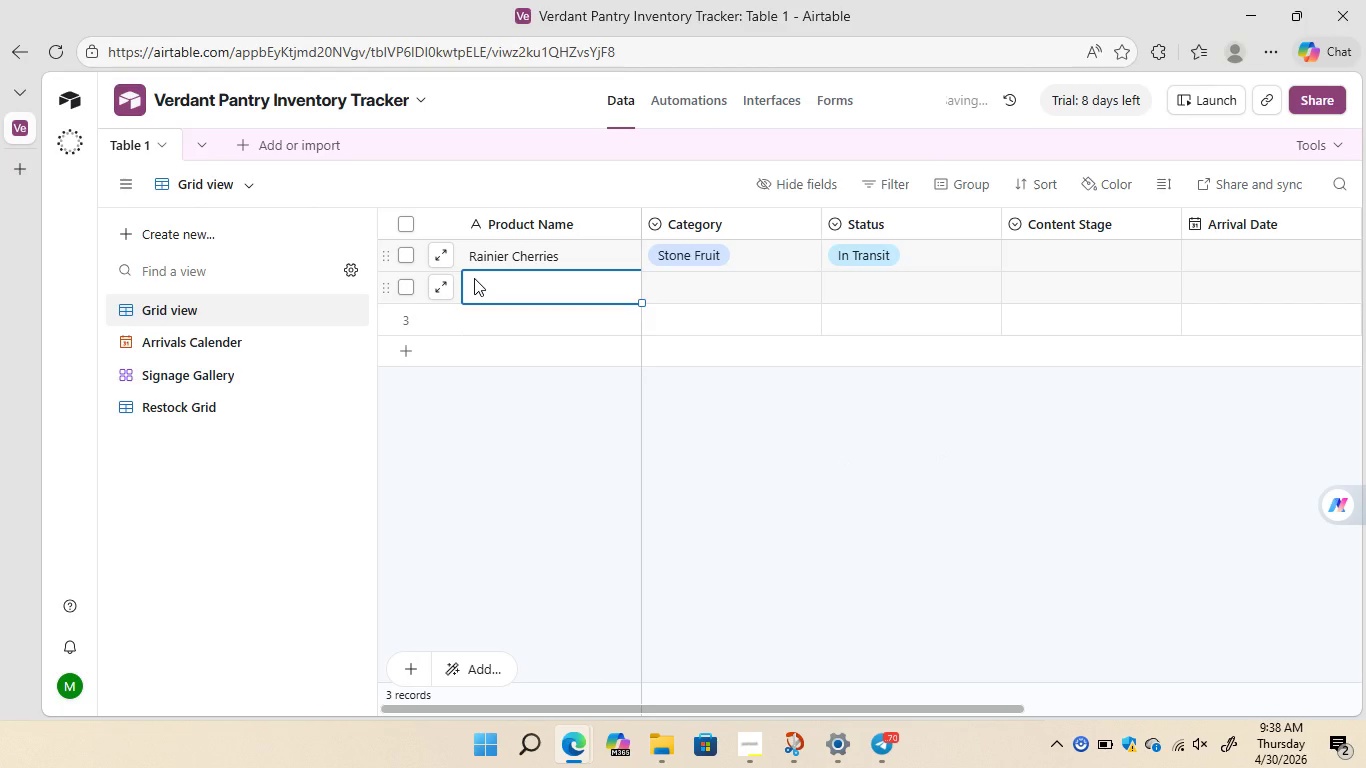 
type(Honey)
 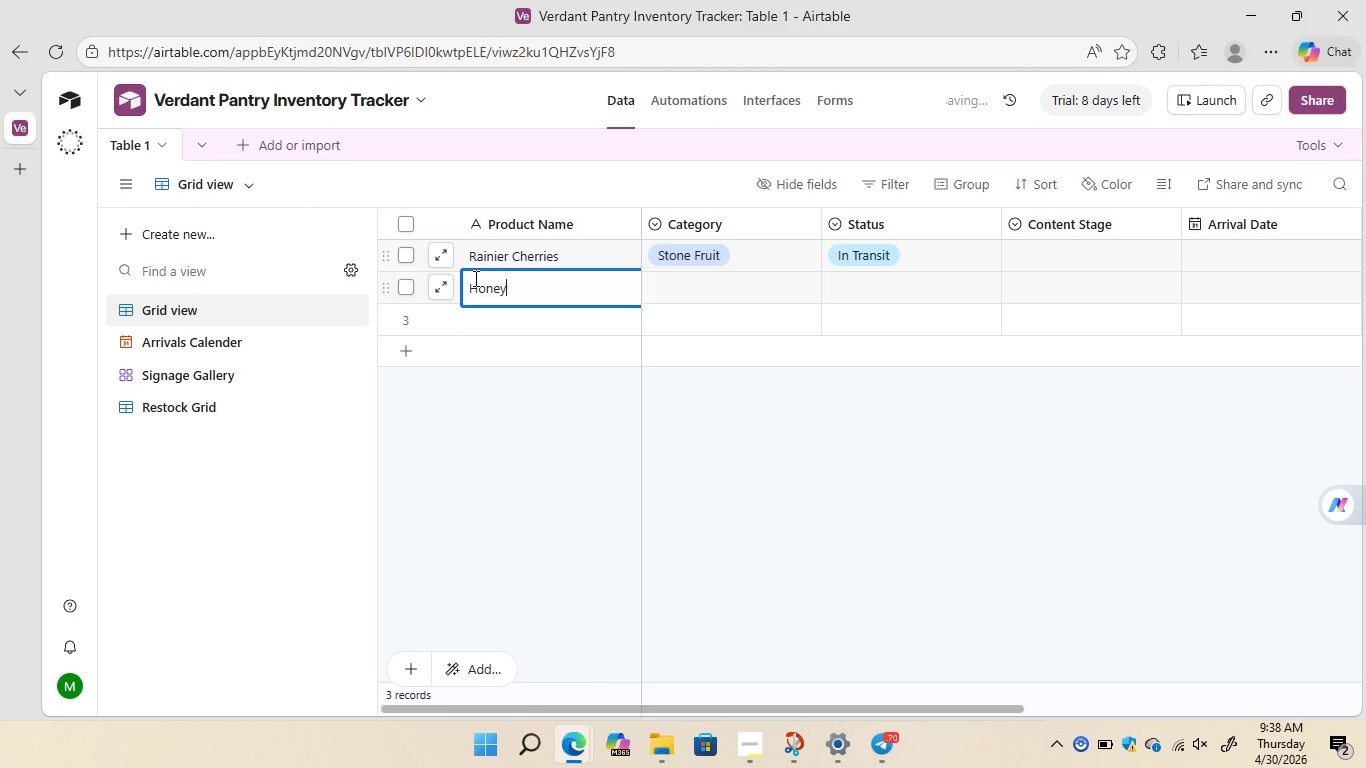 
type(gold Potatoes)
 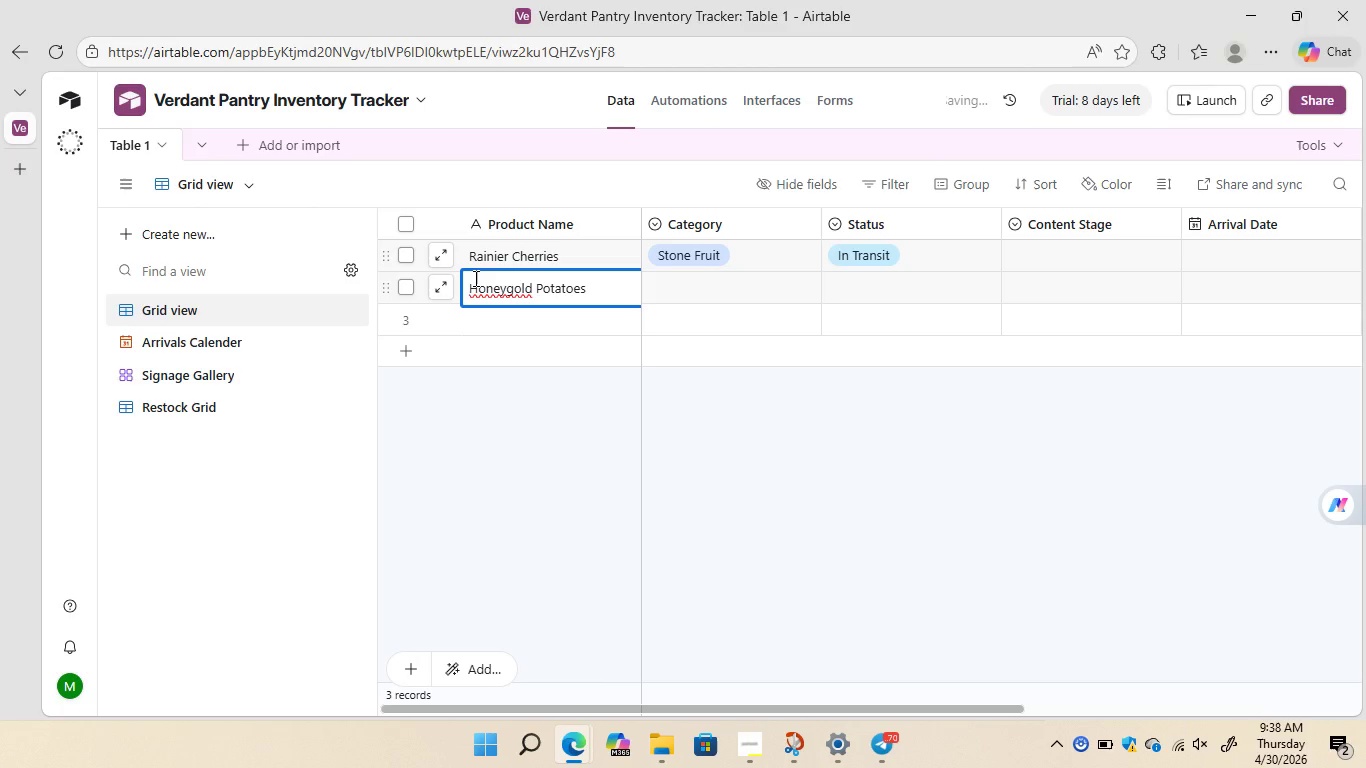 
wait(10.52)
 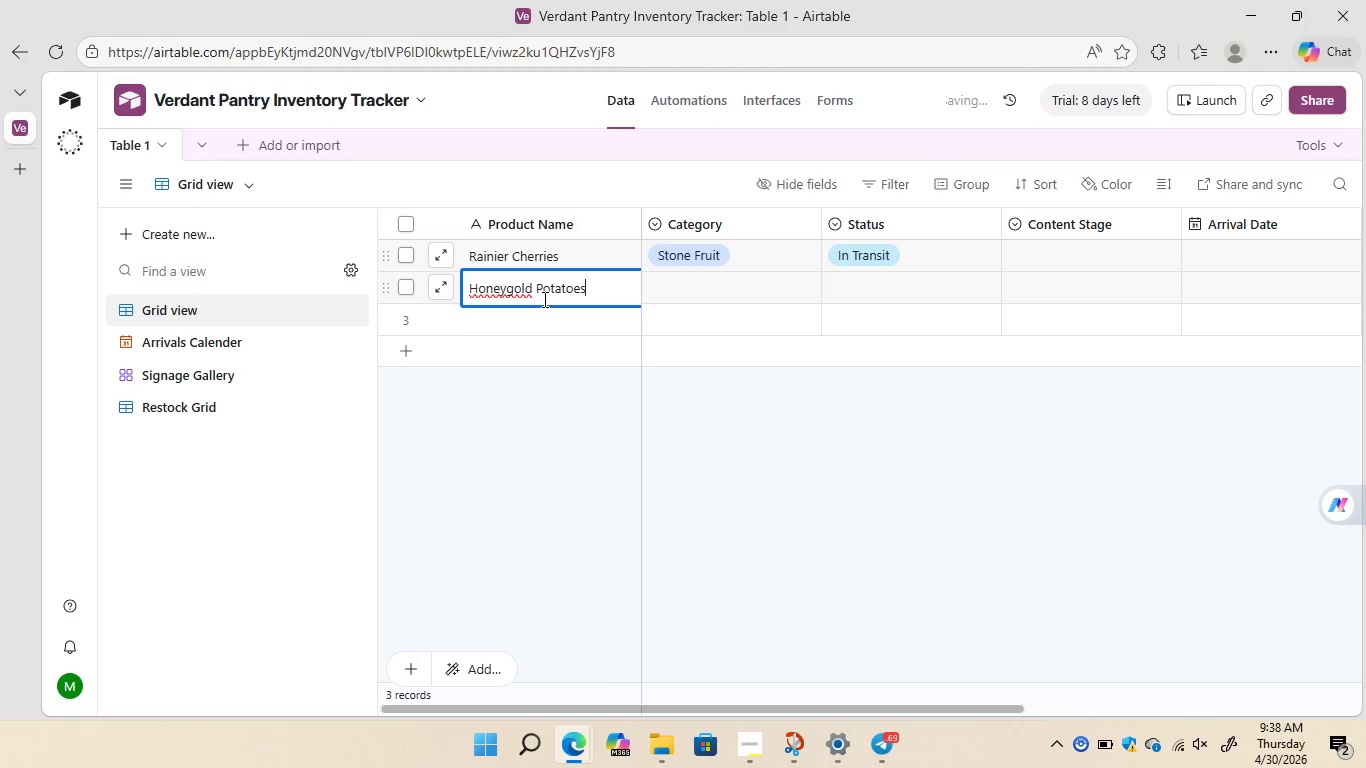 
left_click([675, 290])
 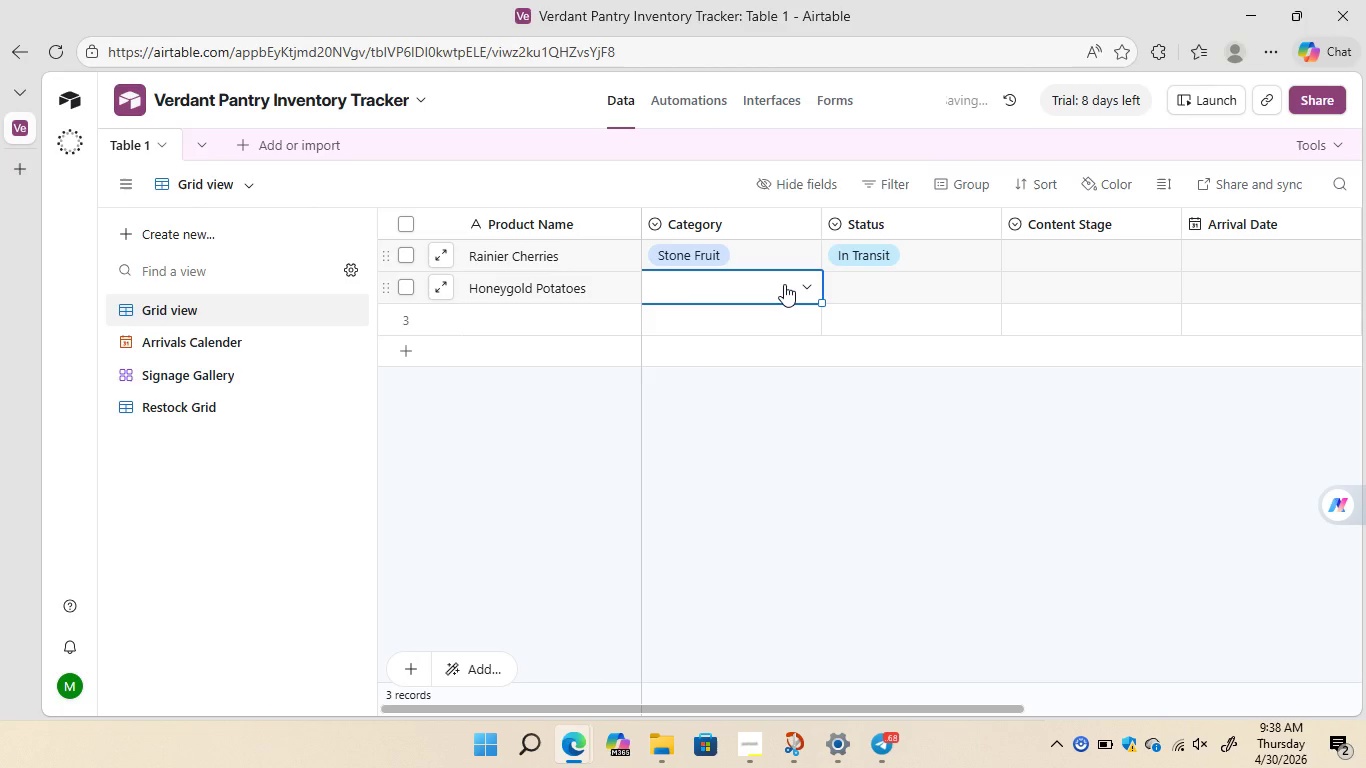 
left_click([784, 284])
 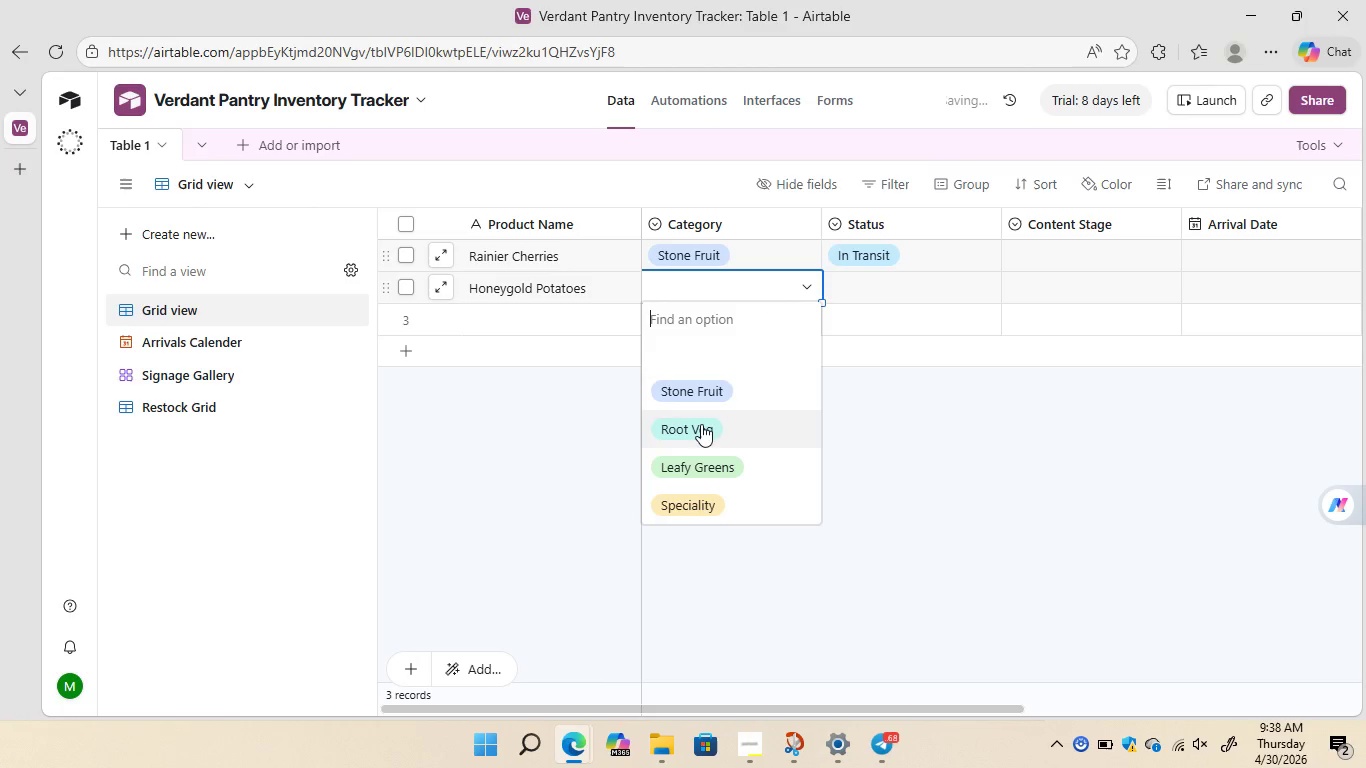 
left_click([700, 424])
 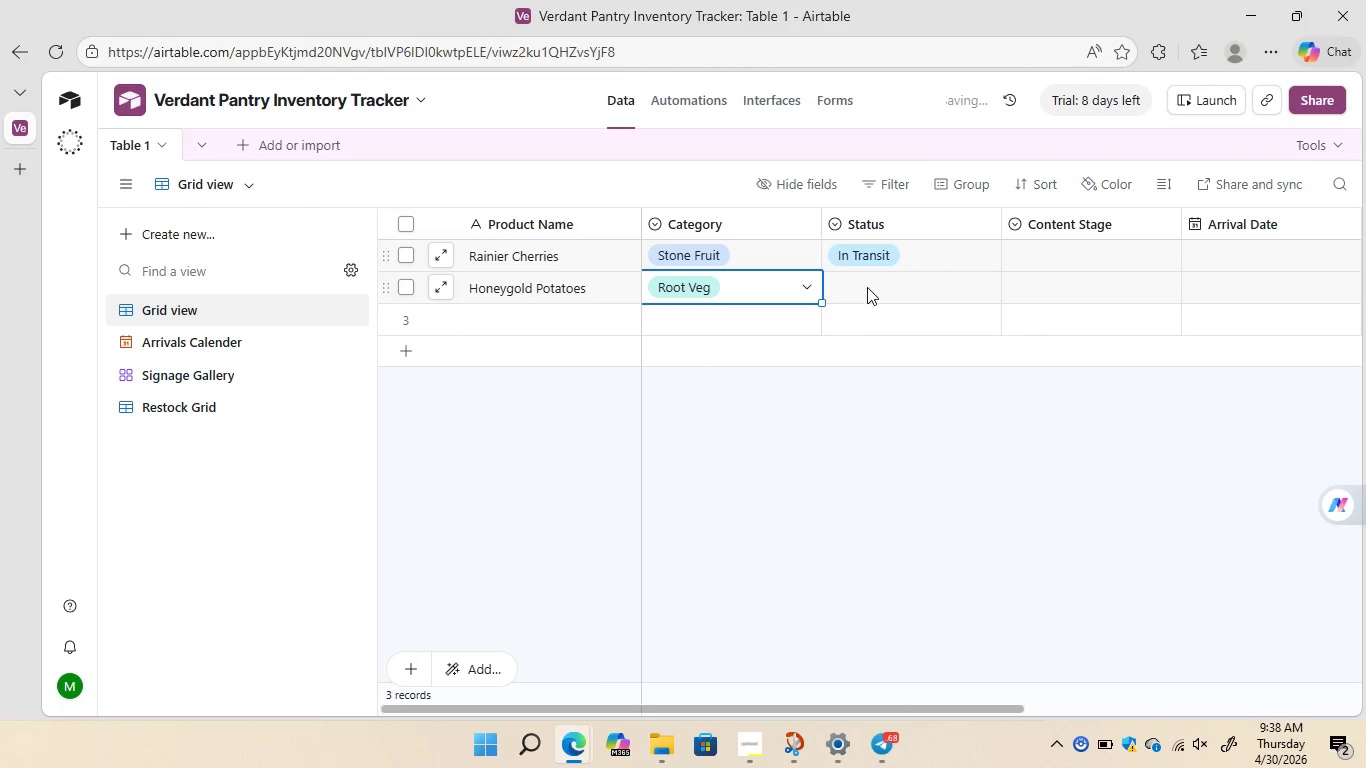 
left_click([867, 285])
 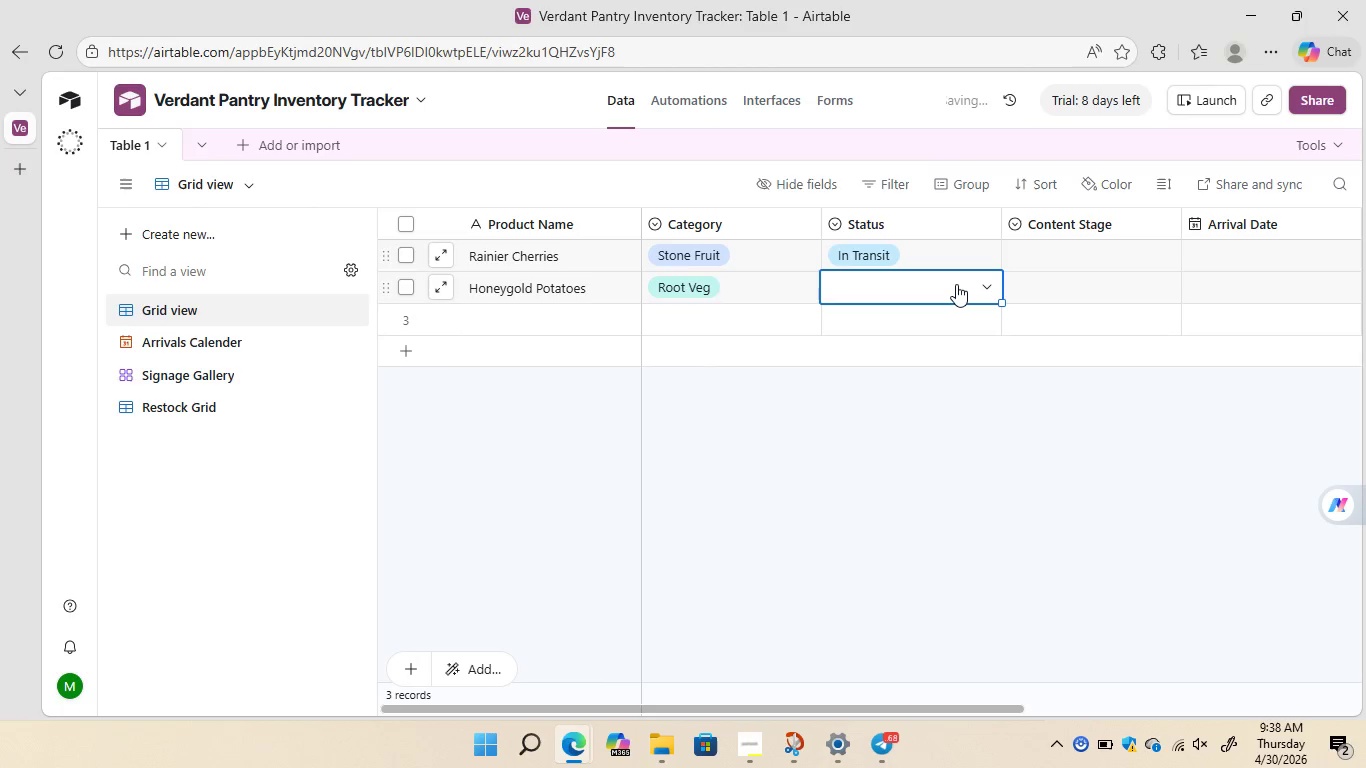 
left_click([956, 284])
 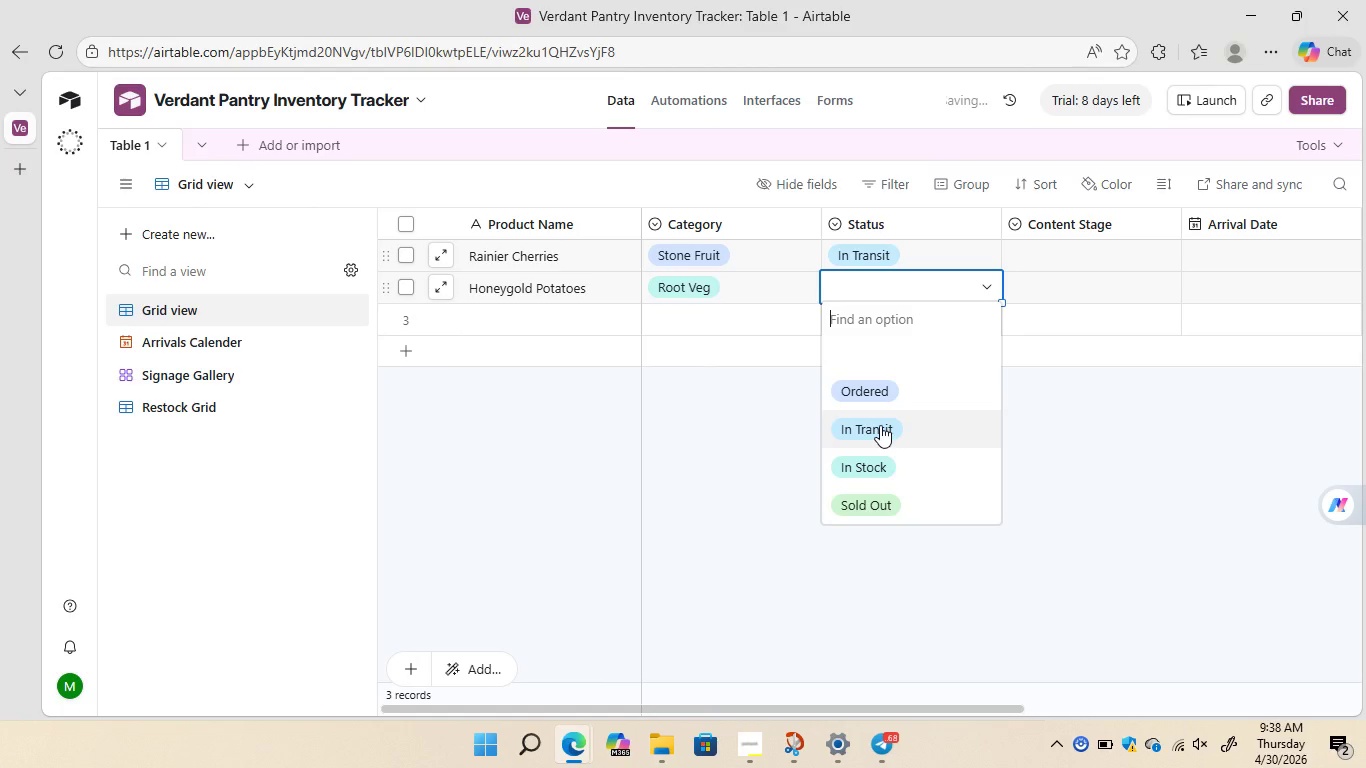 
left_click([880, 425])
 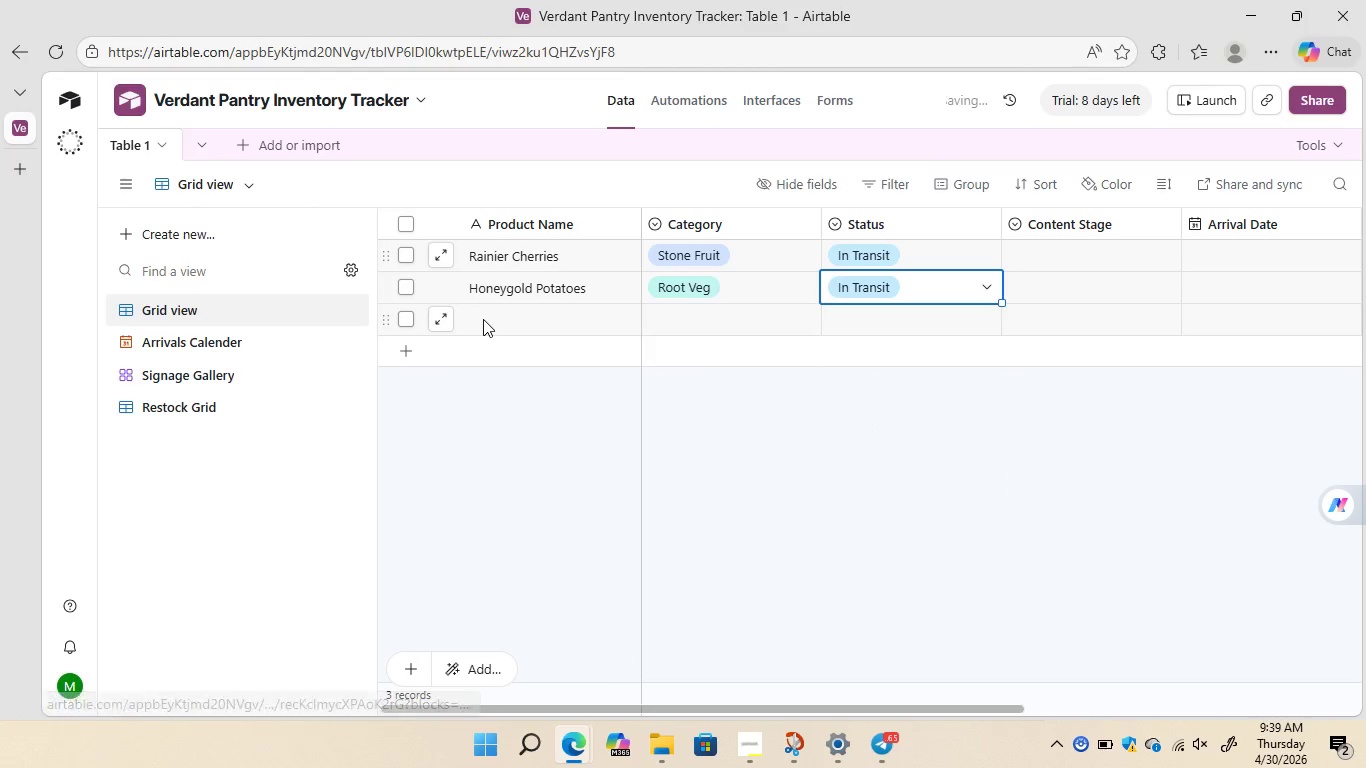 
wait(6.53)
 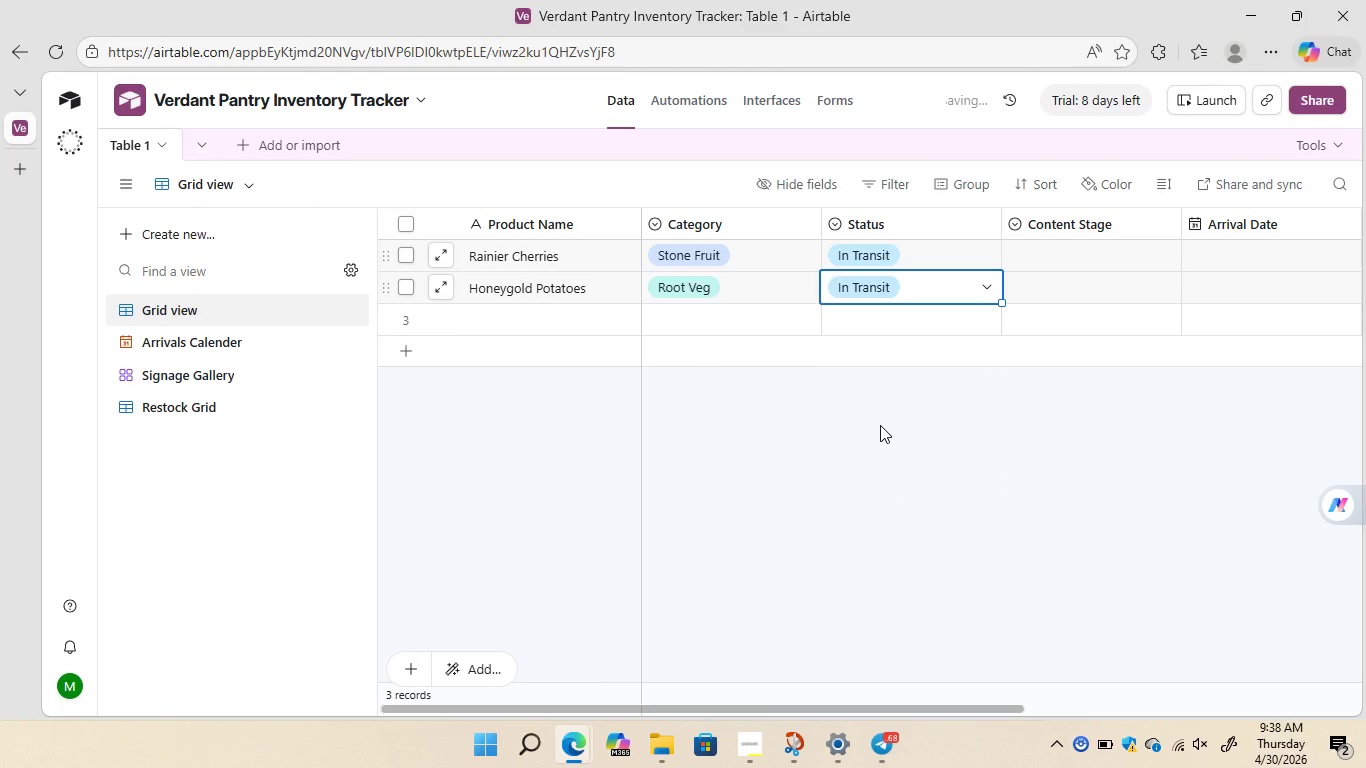 
left_click([483, 318])
 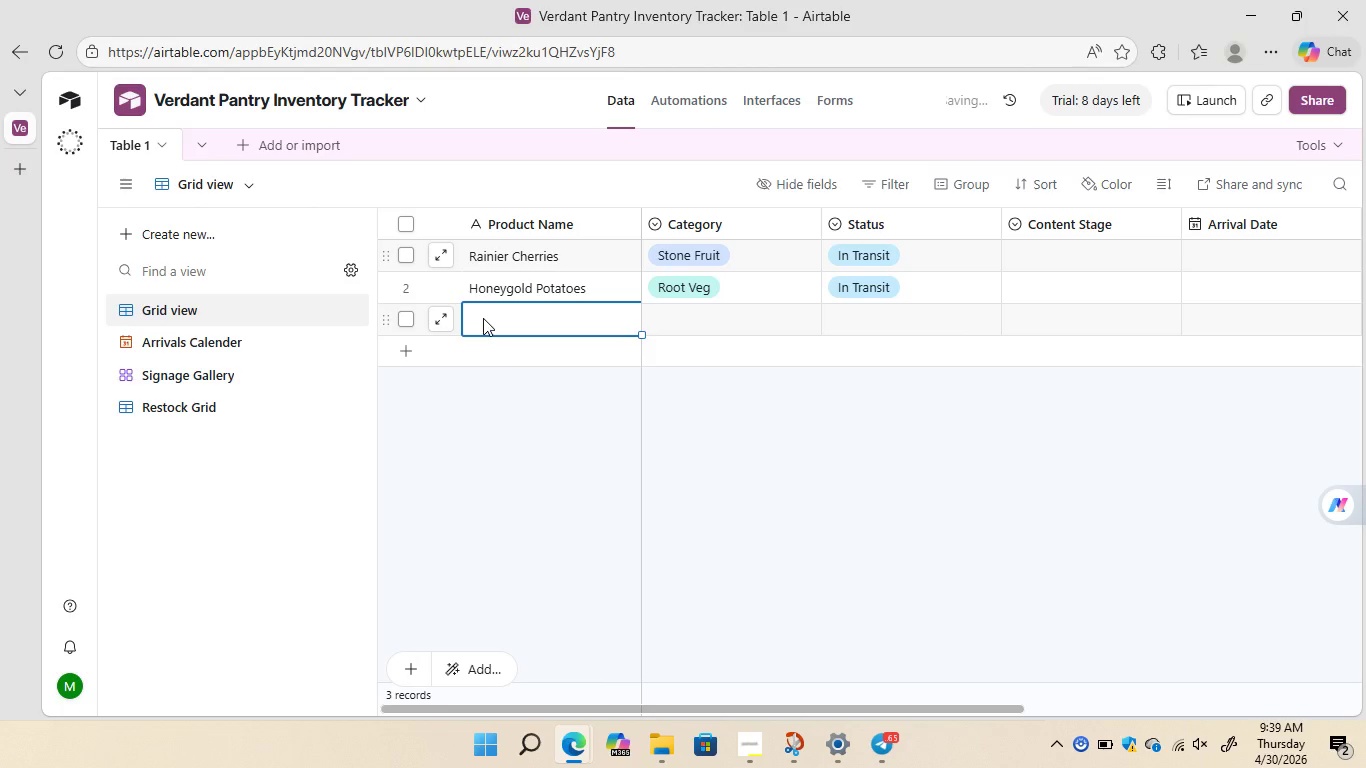 
type(Baby Kale)
 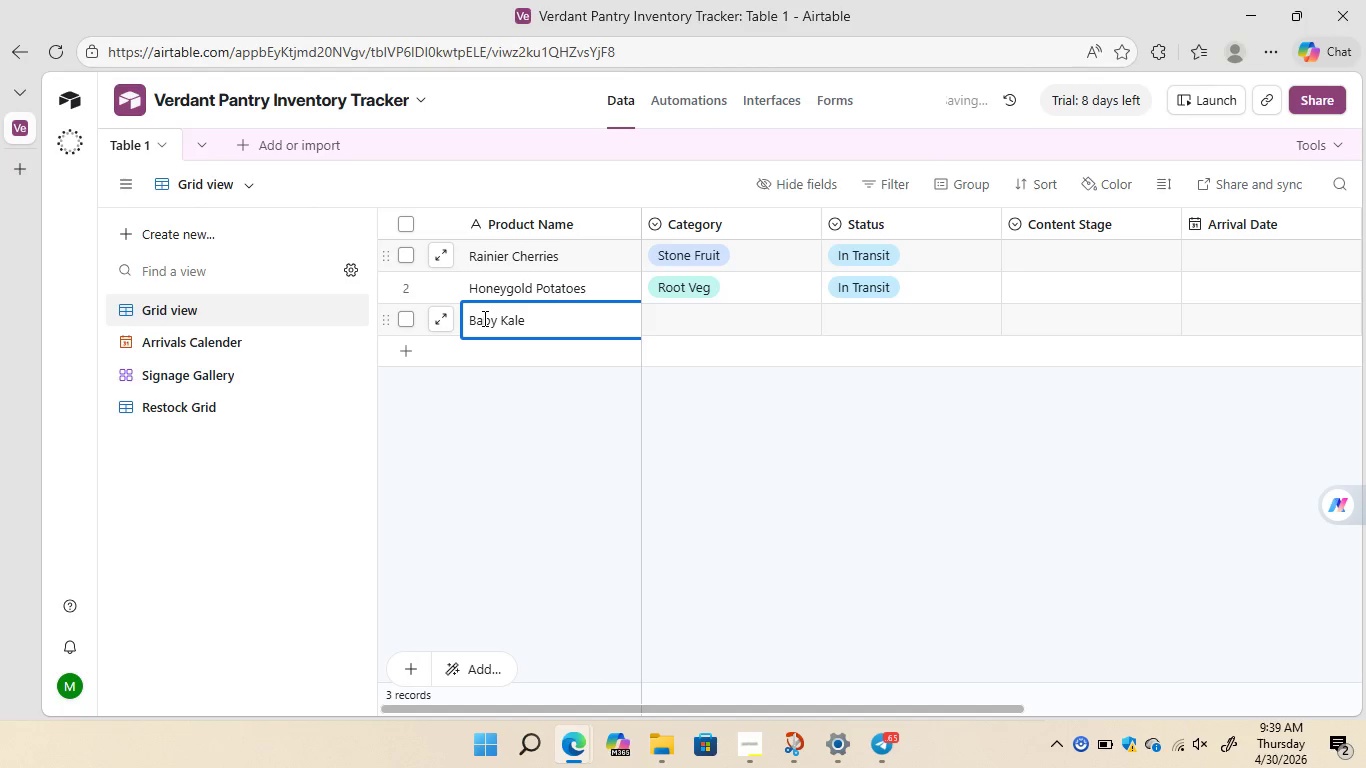 
wait(17.72)
 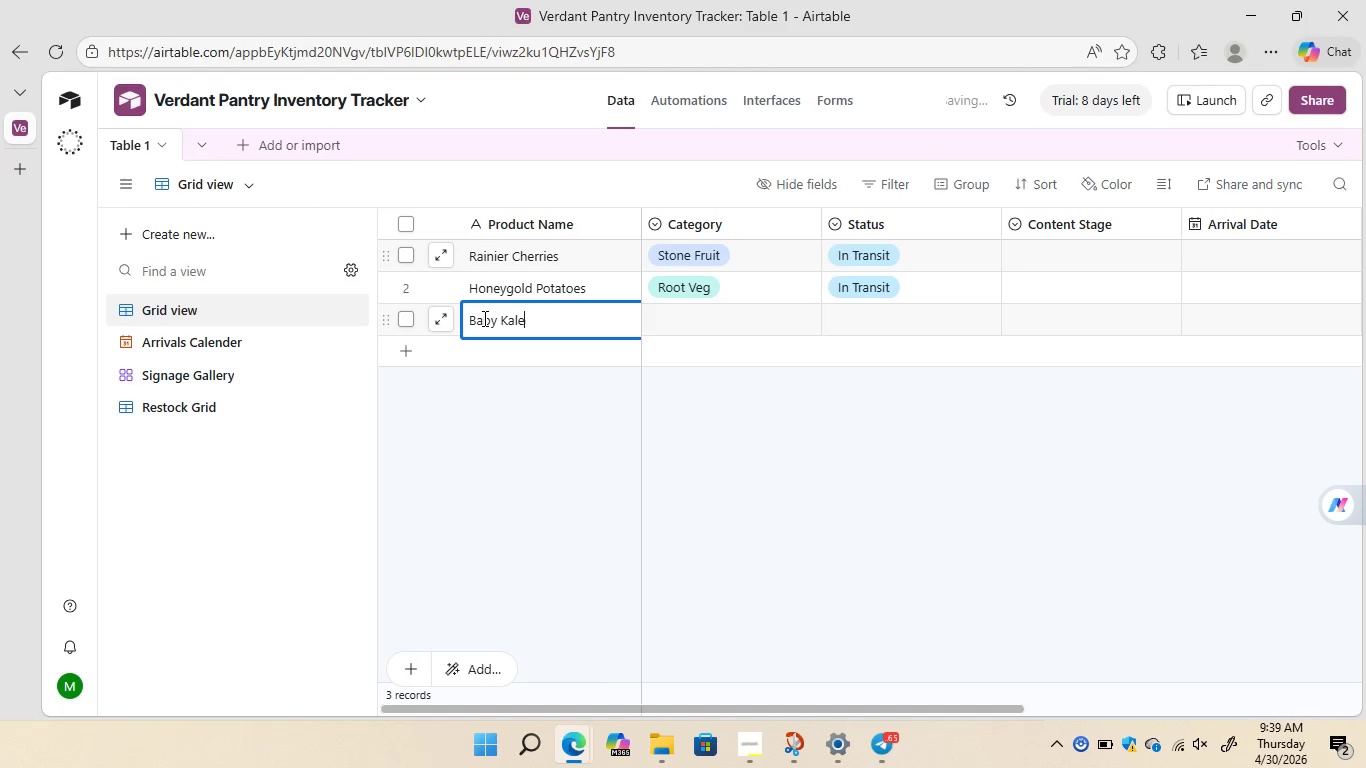 
left_click([793, 319])
 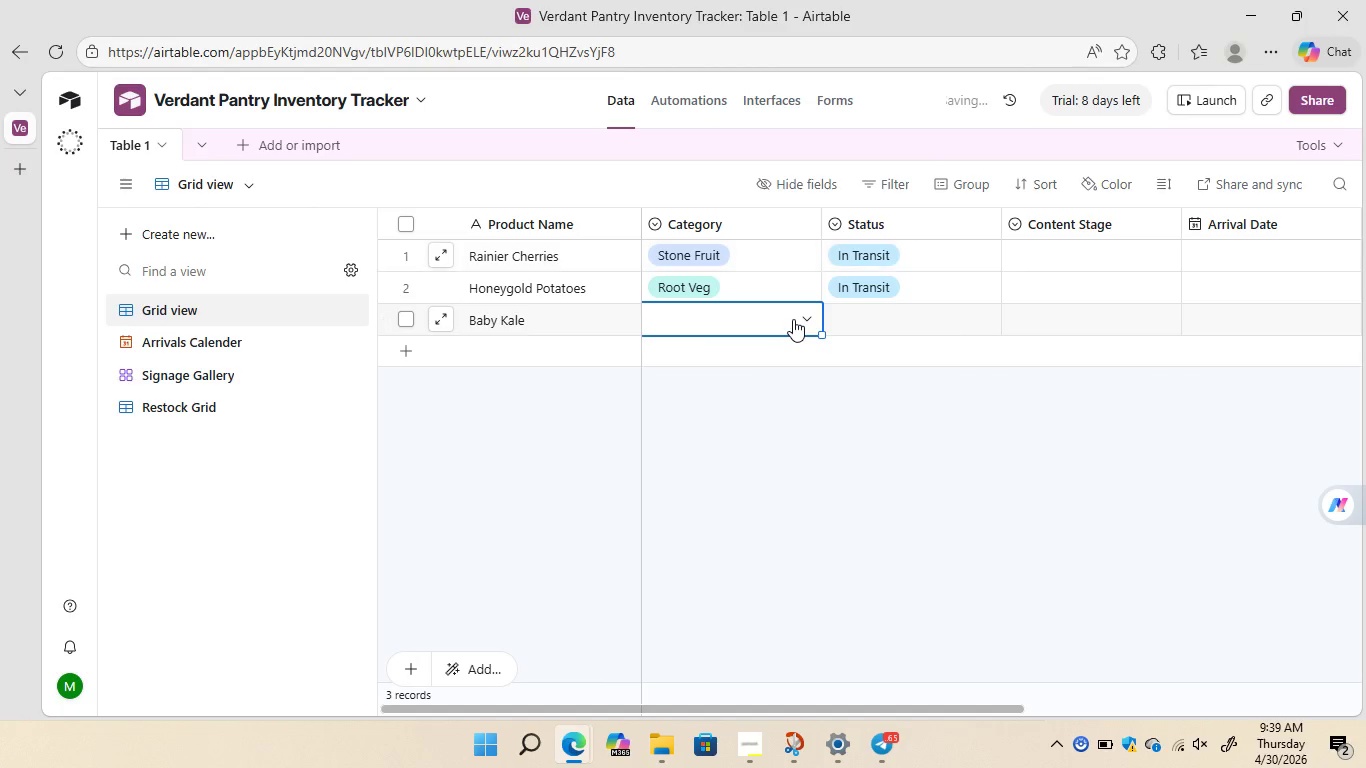 
left_click([793, 319])
 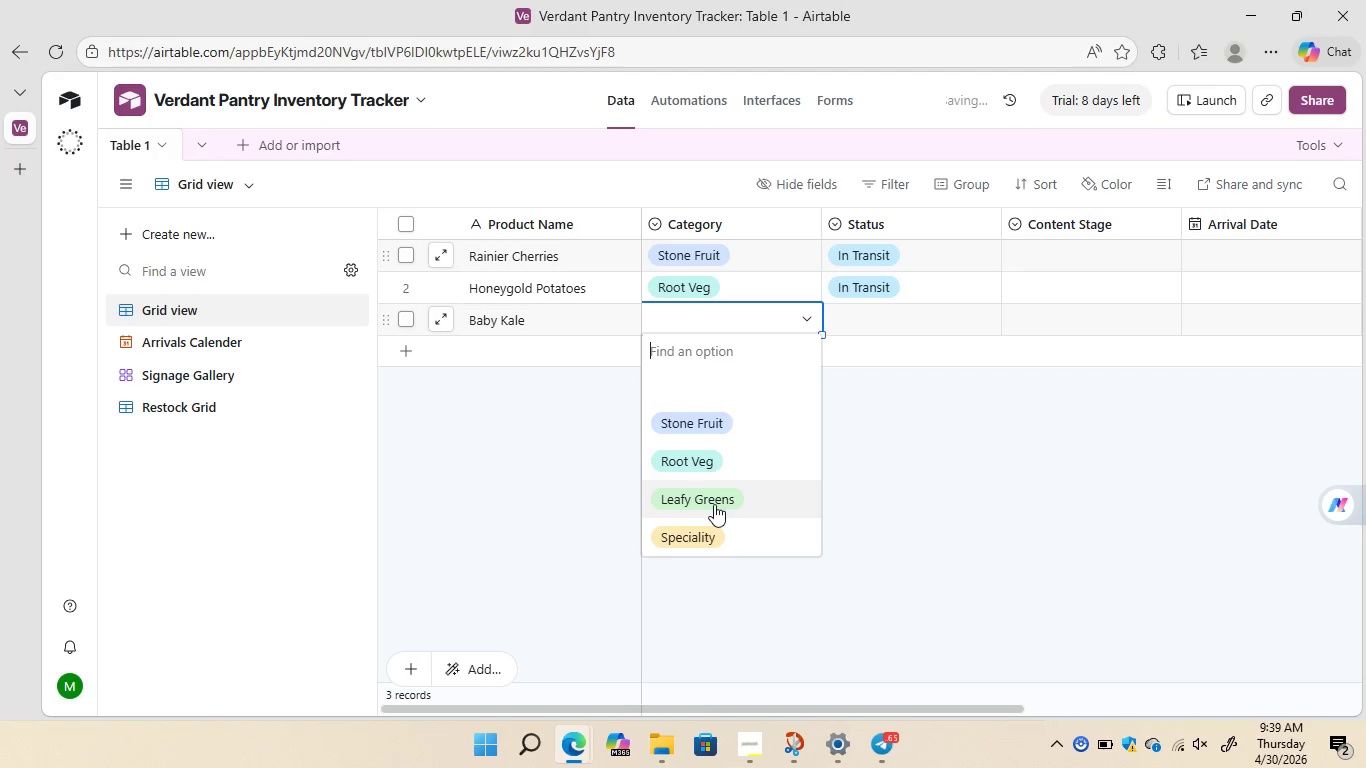 
left_click([714, 504])
 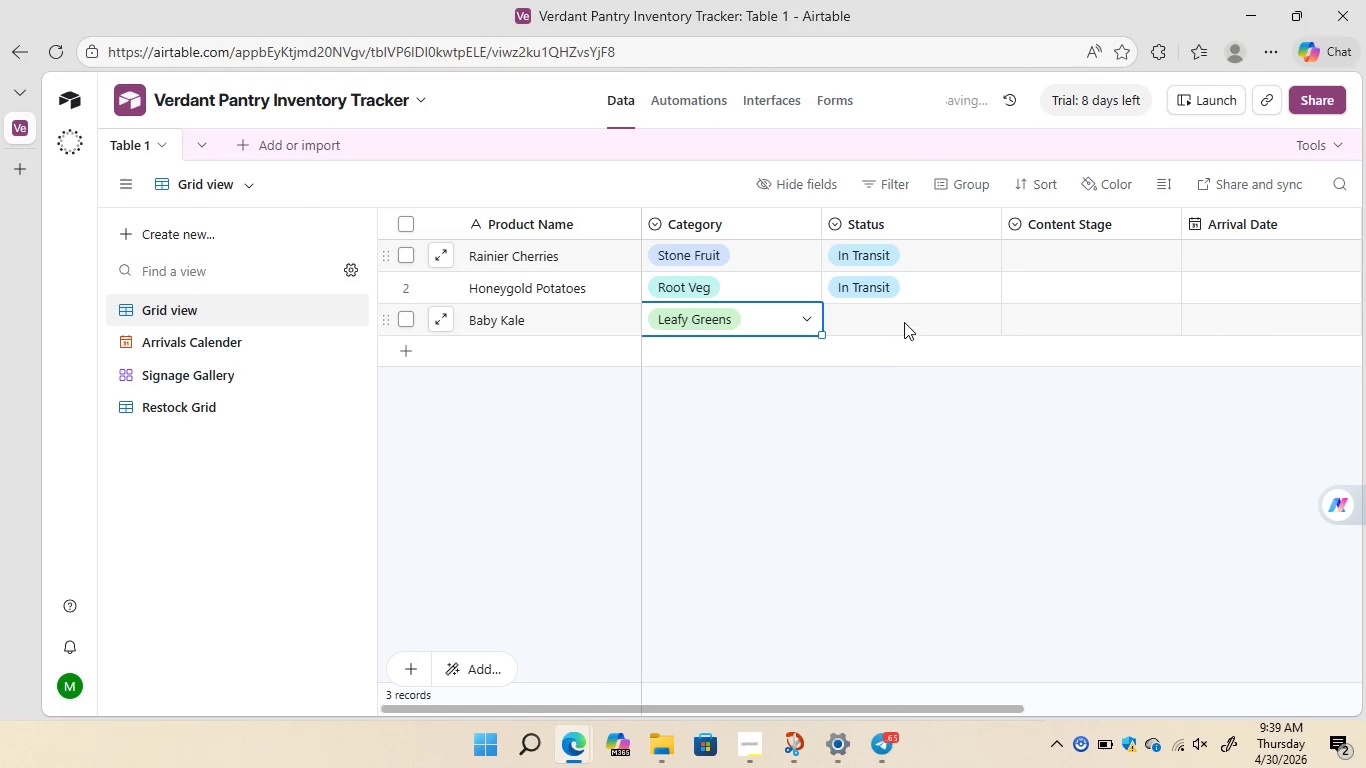 
left_click([912, 316])
 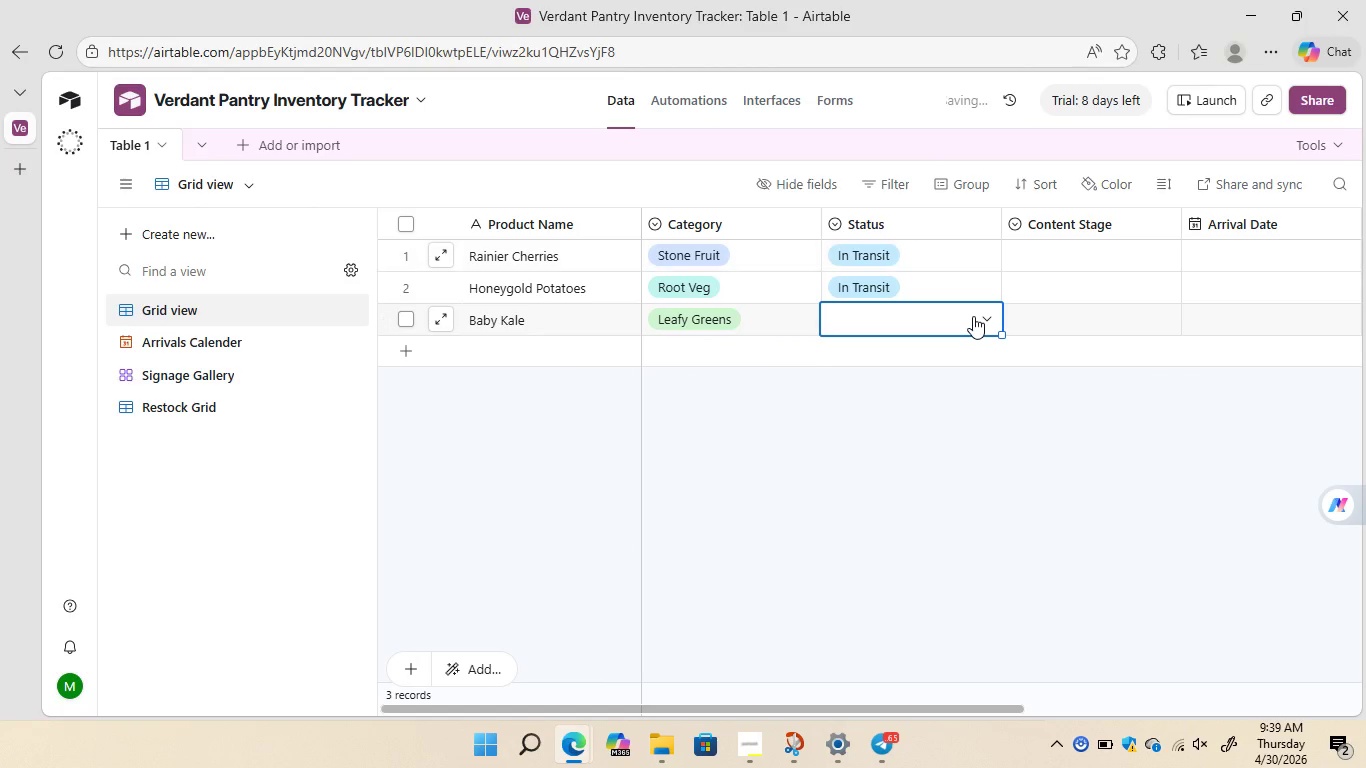 
left_click([973, 316])
 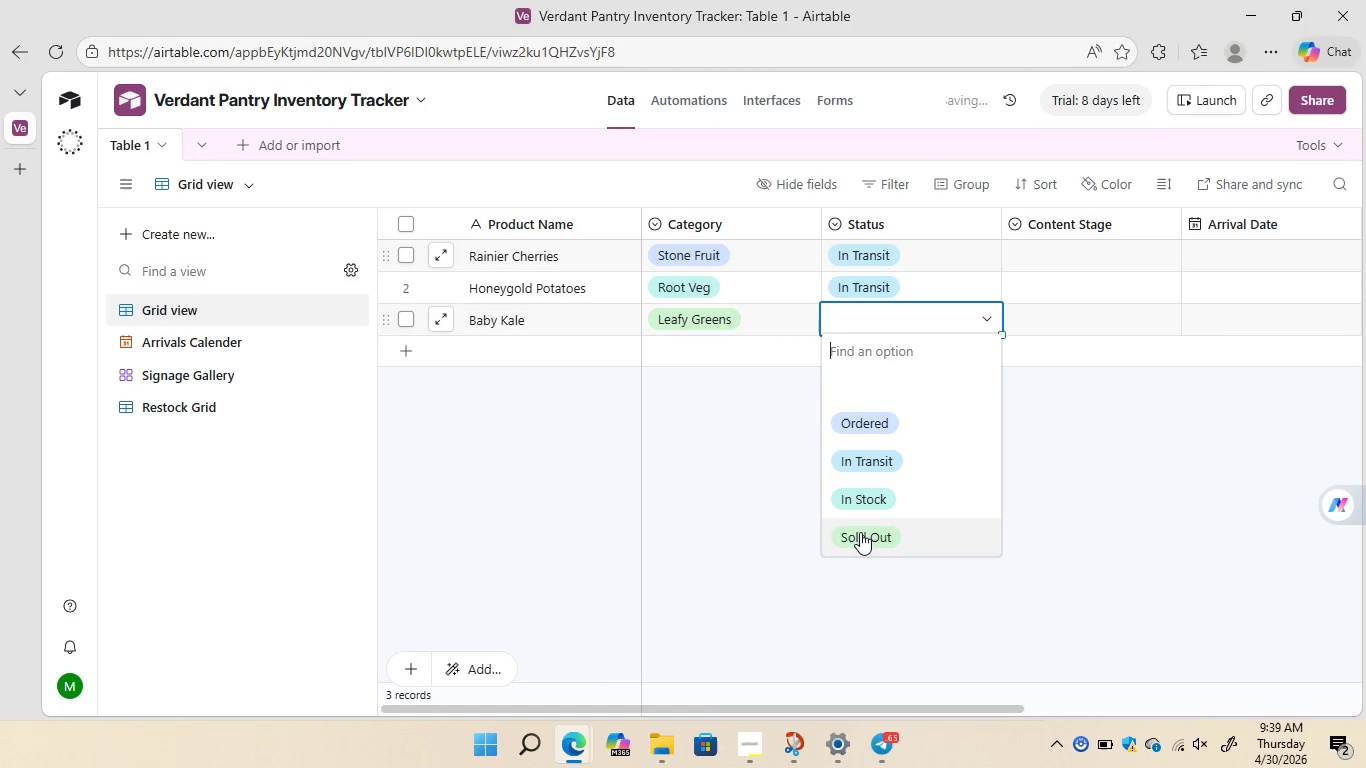 
left_click([860, 532])
 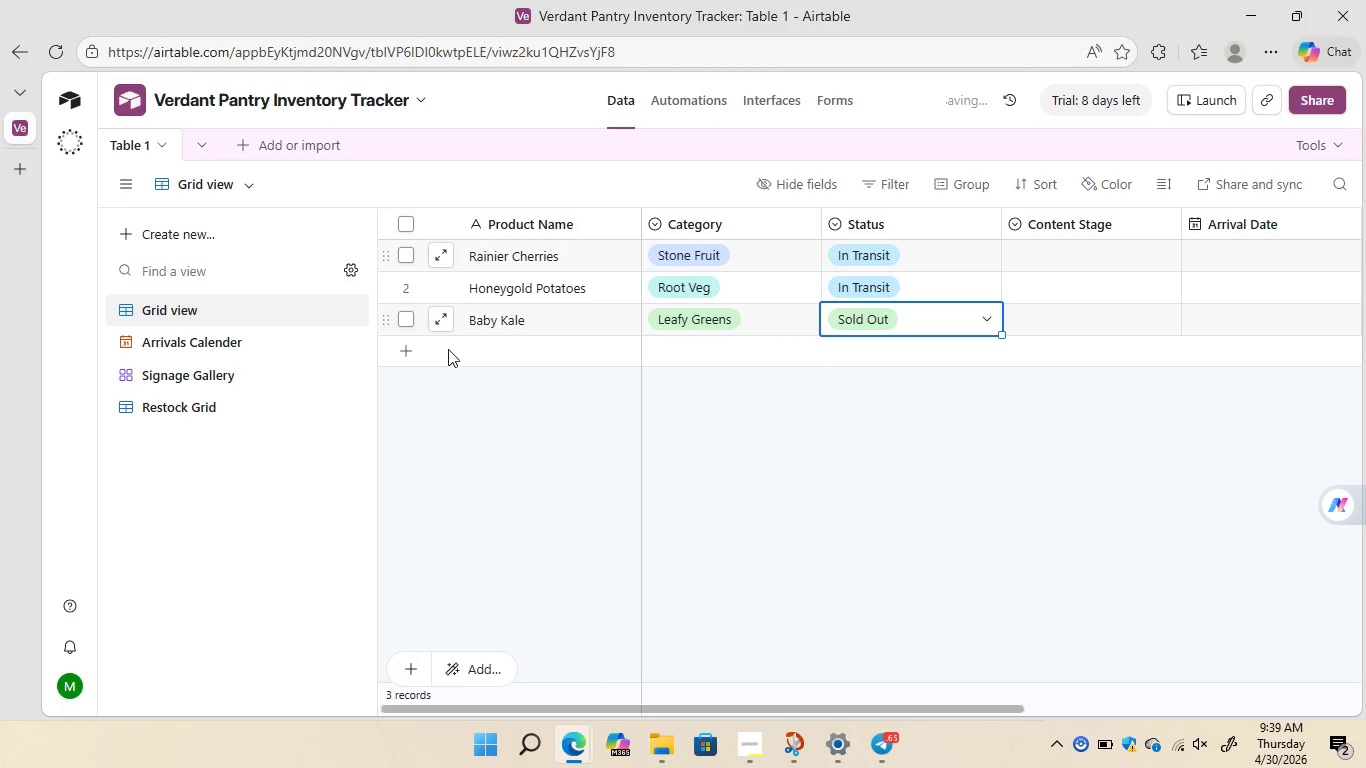 
left_click([469, 348])
 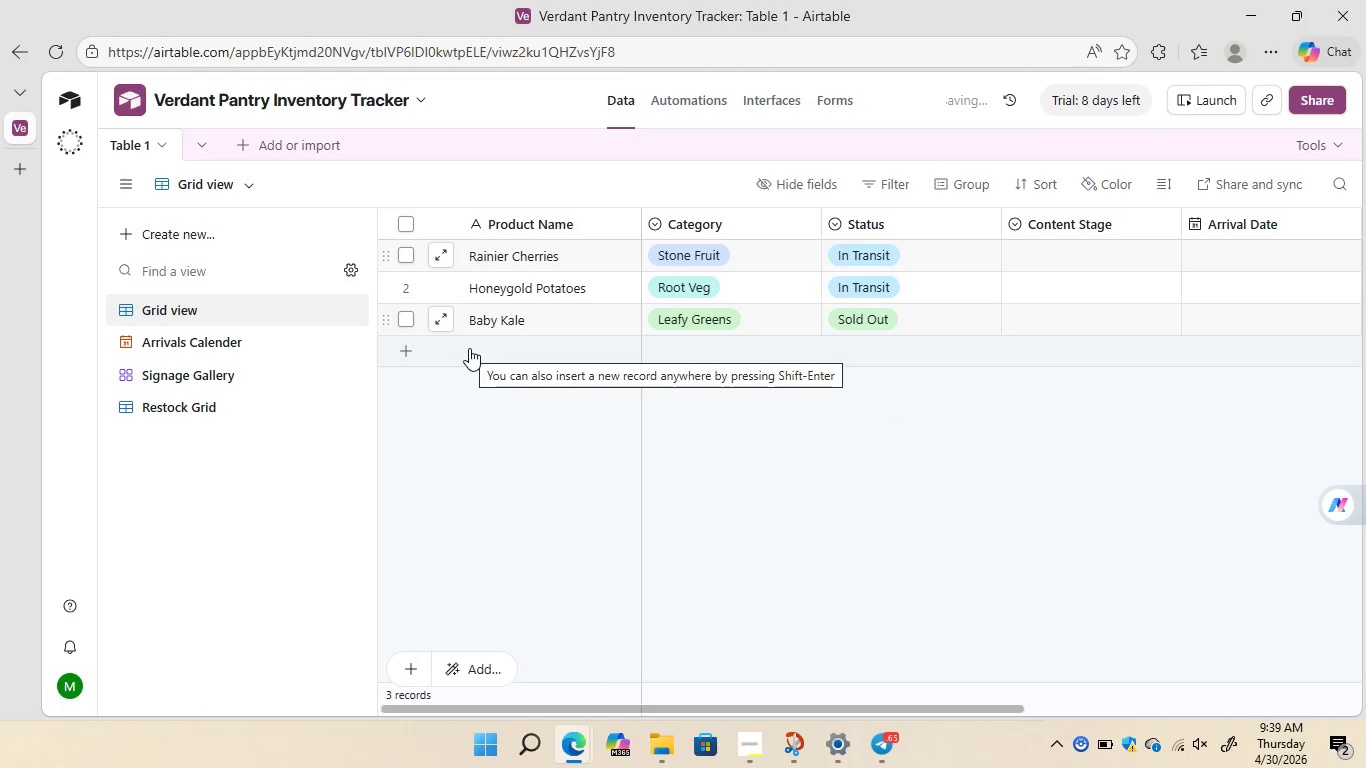 
left_click([469, 348])
 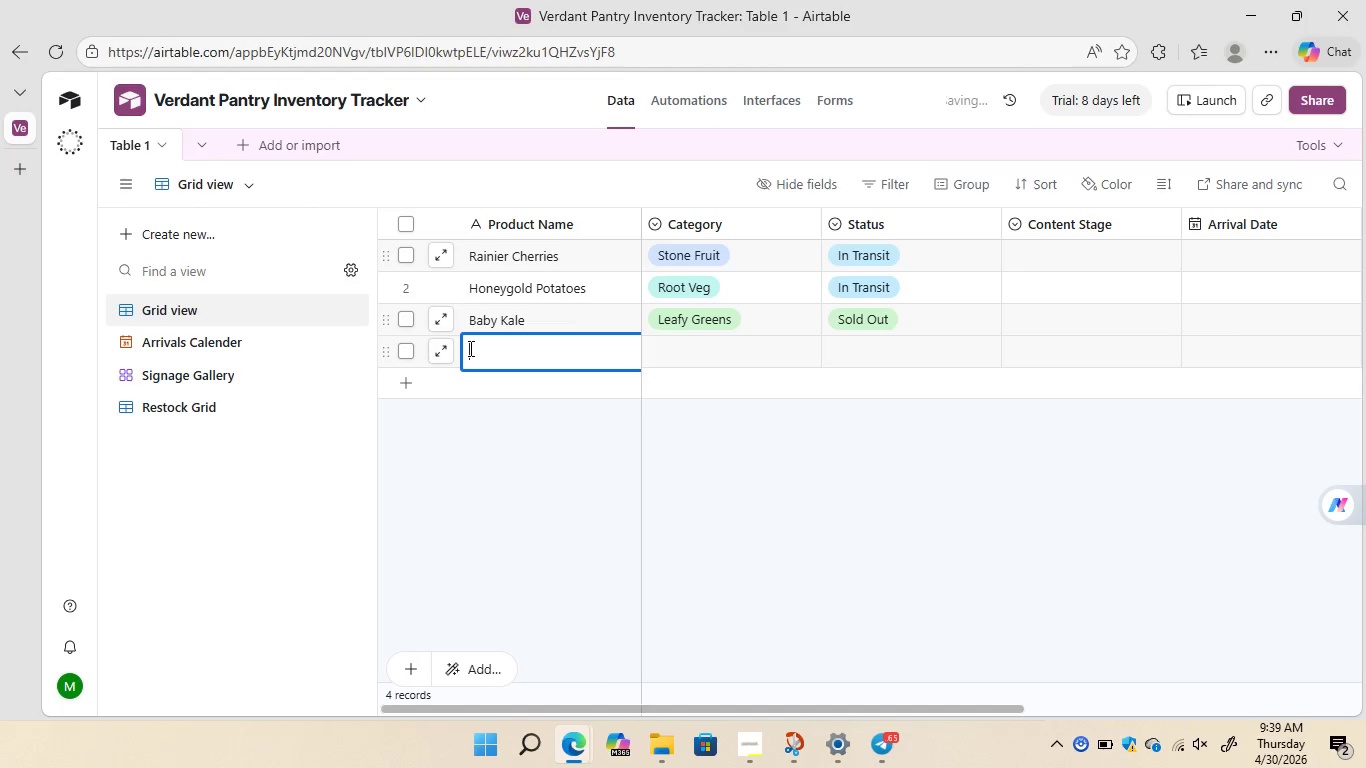 
type(Dragon Fruit)
 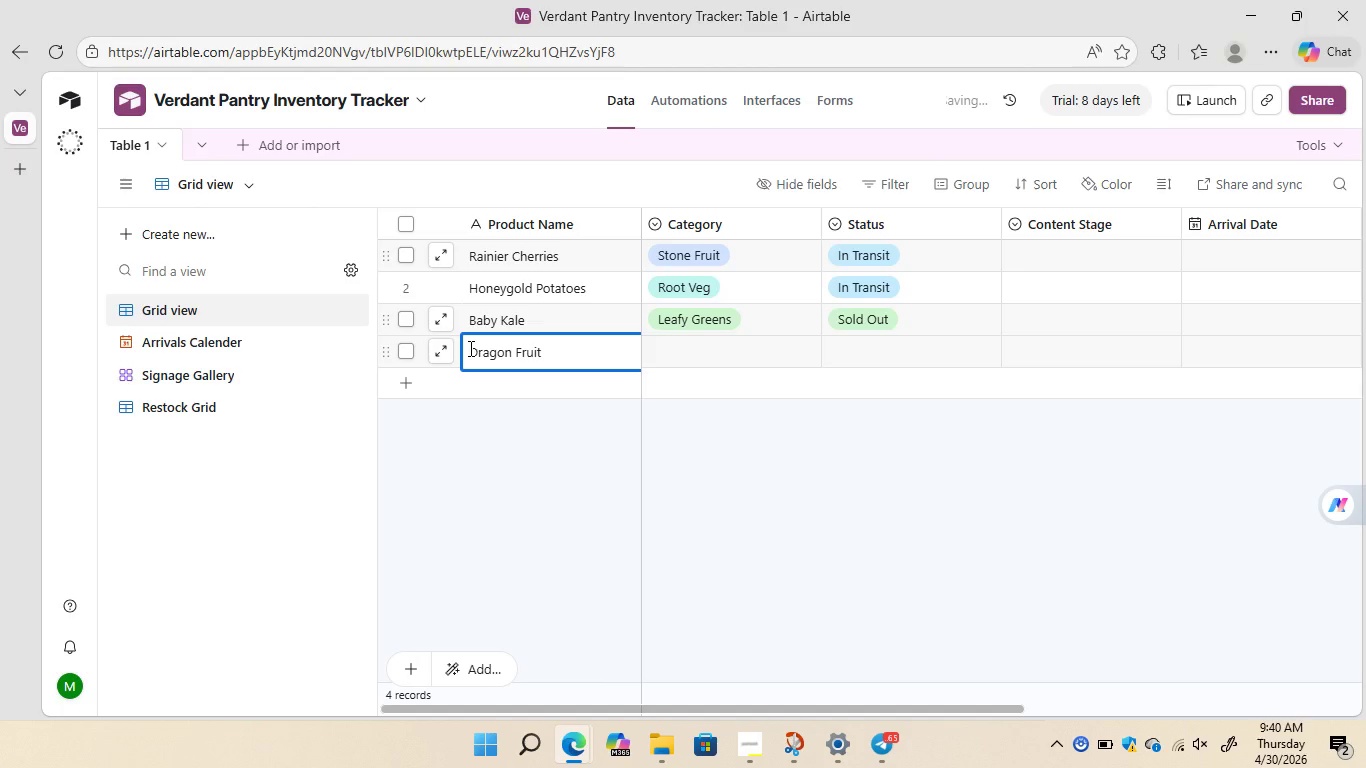 
left_click([719, 360])
 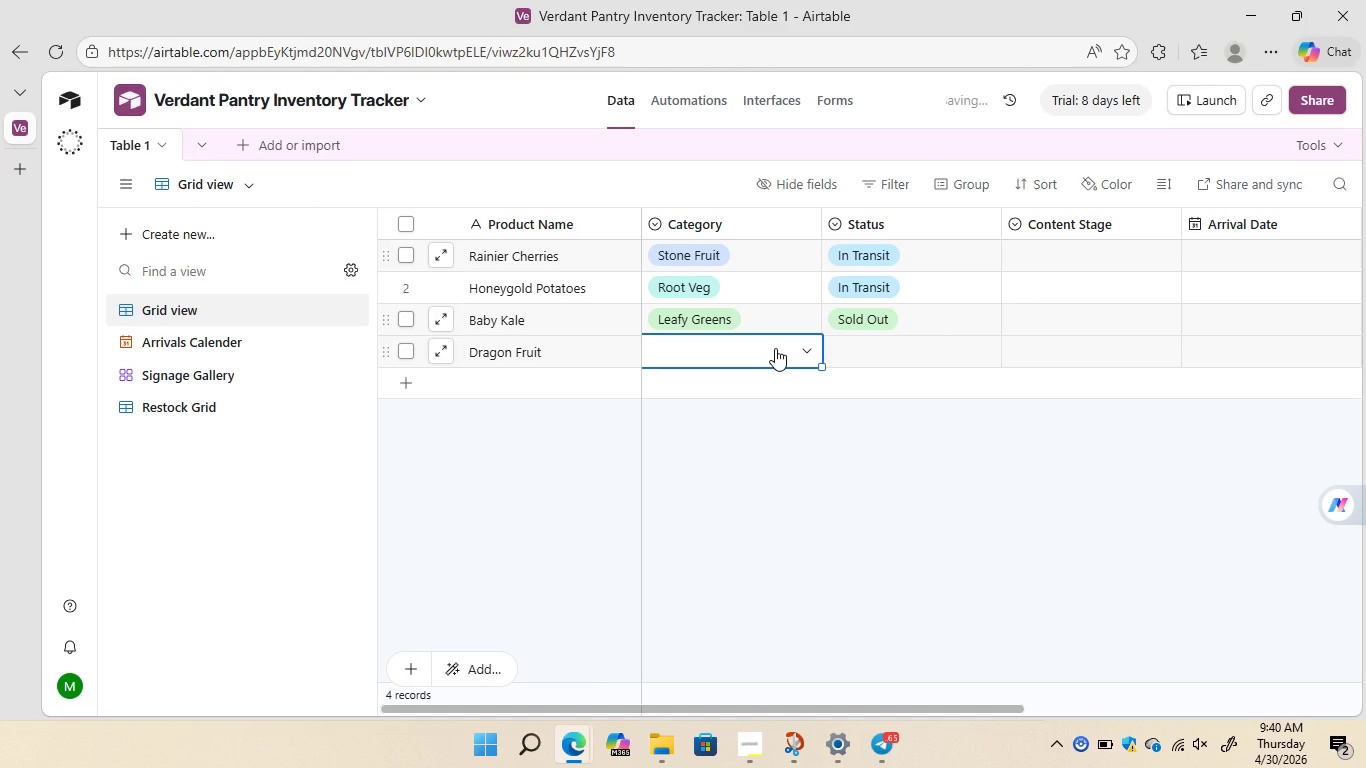 
left_click([775, 348])
 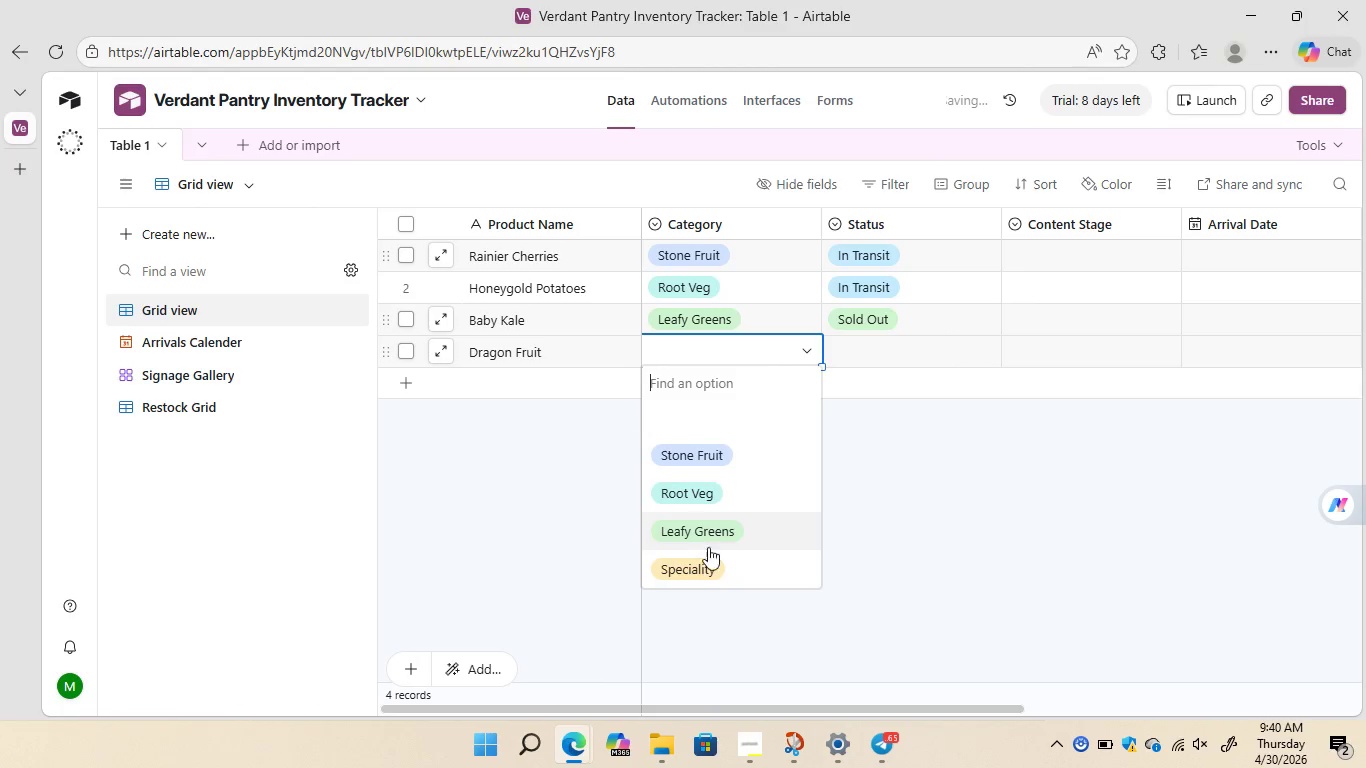 
left_click([703, 565])
 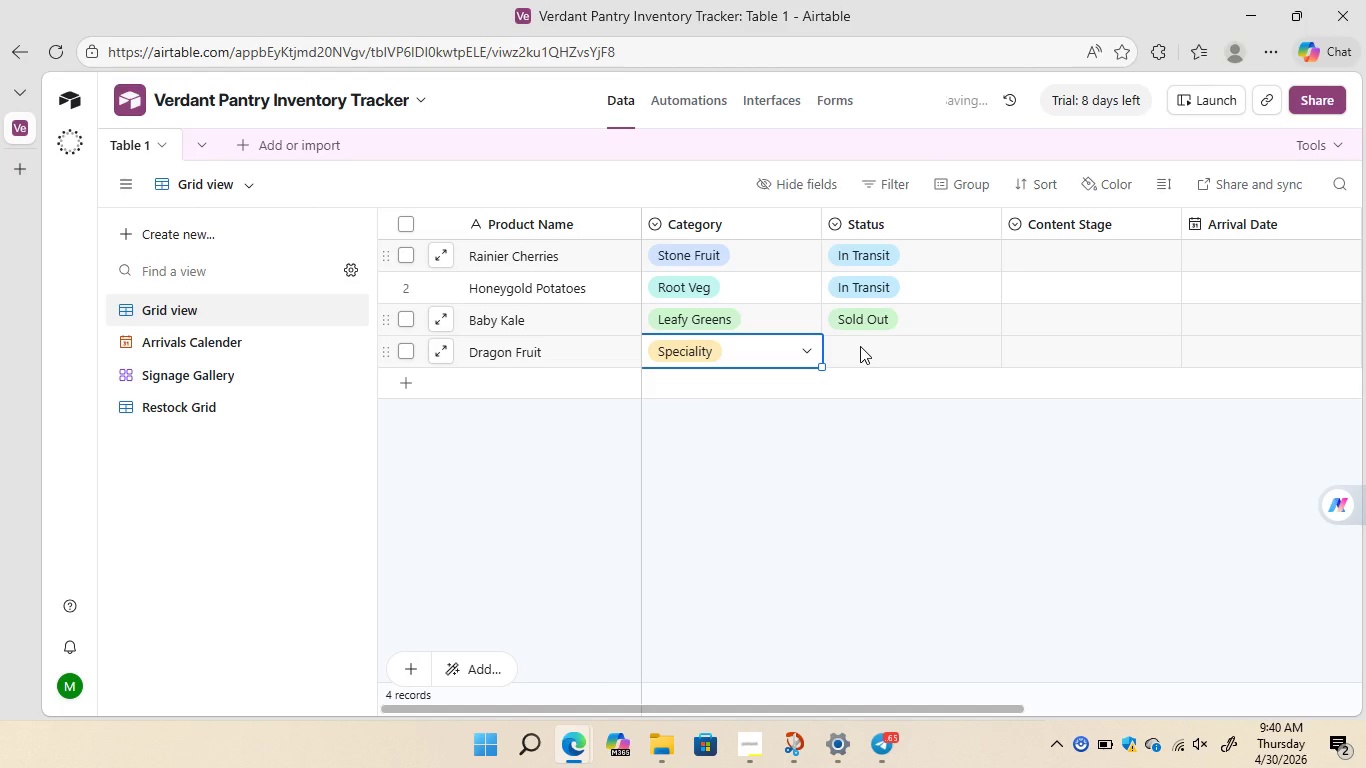 
left_click([860, 346])
 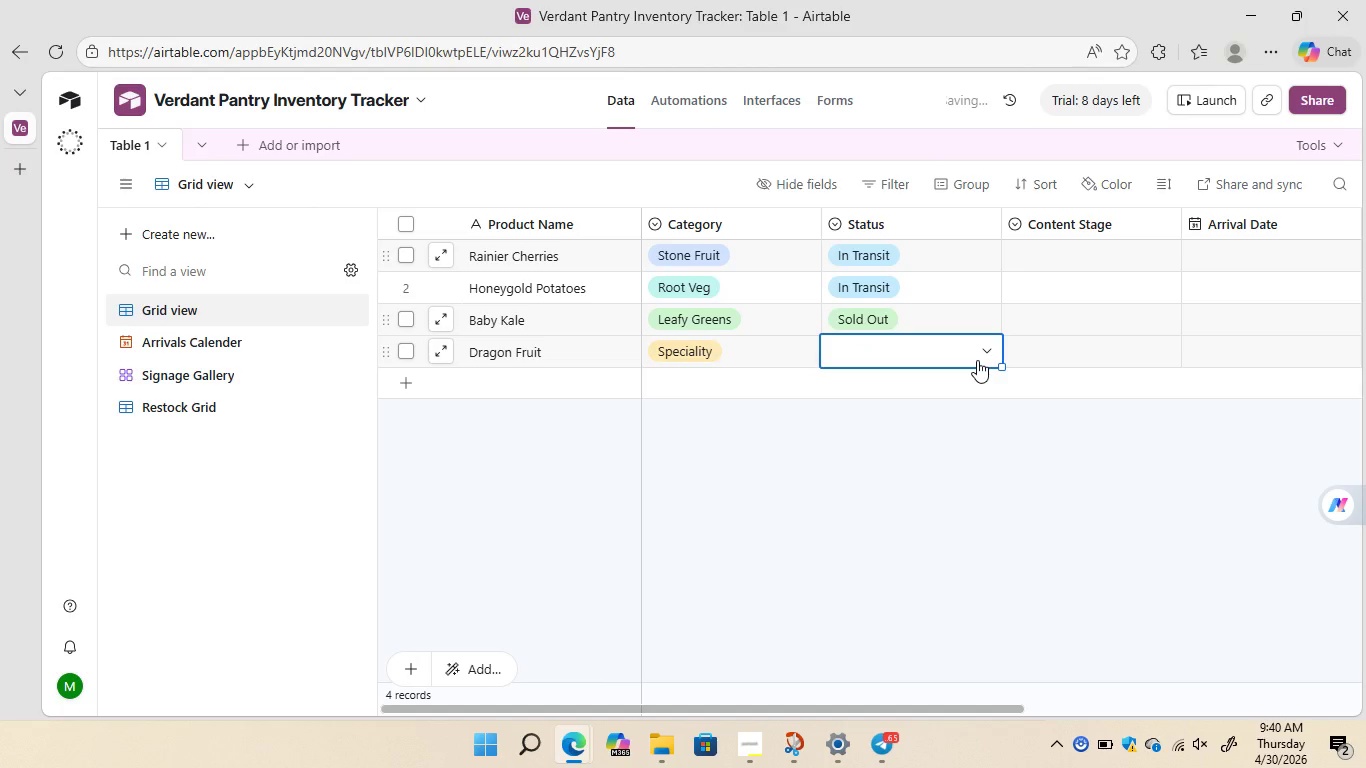 
left_click([977, 360])
 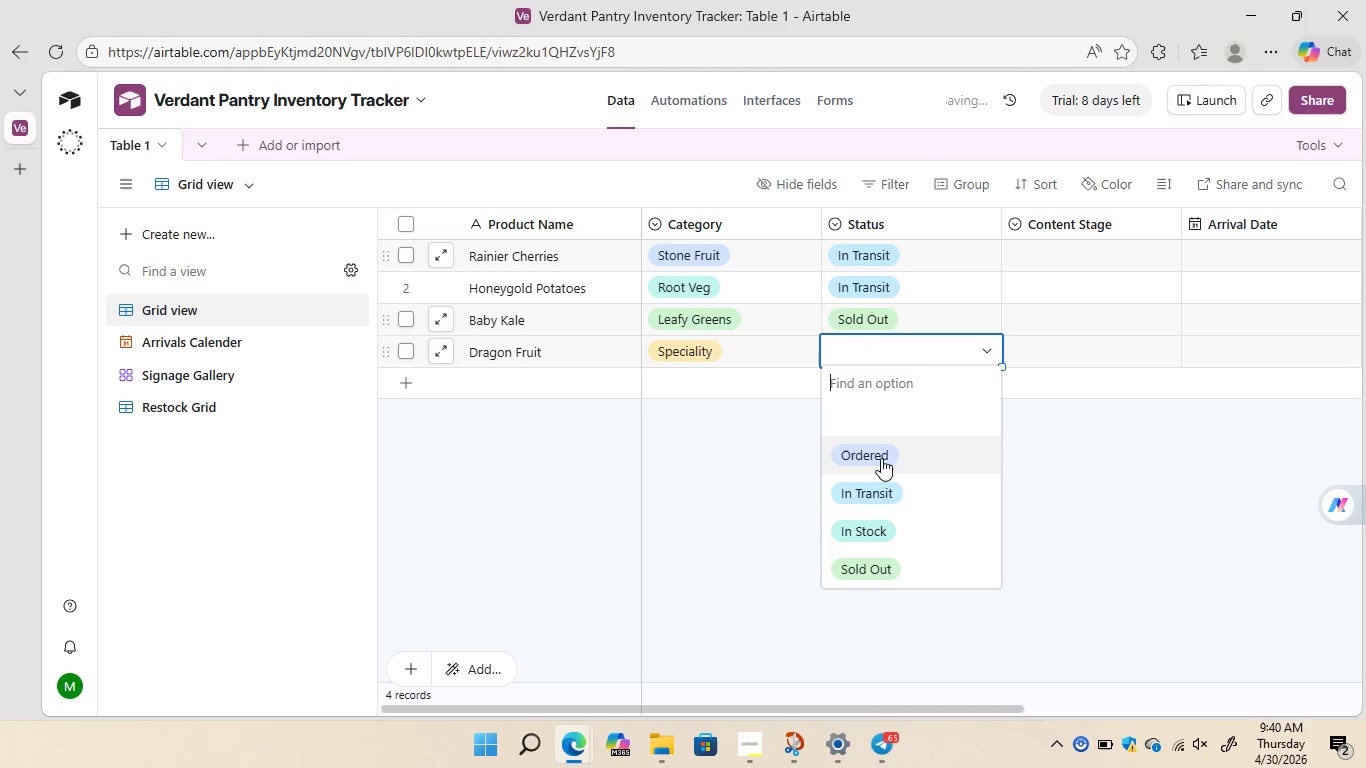 
left_click([881, 457])
 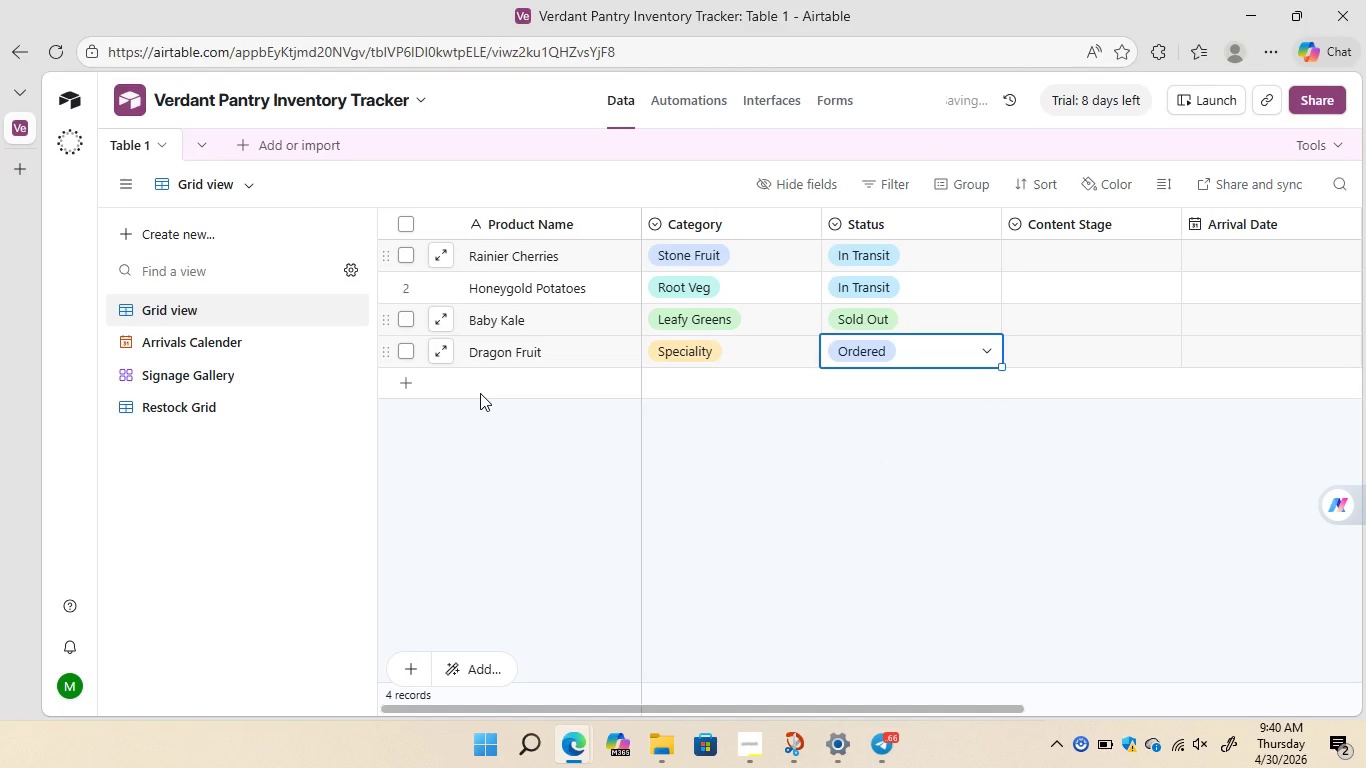 
left_click([487, 383])
 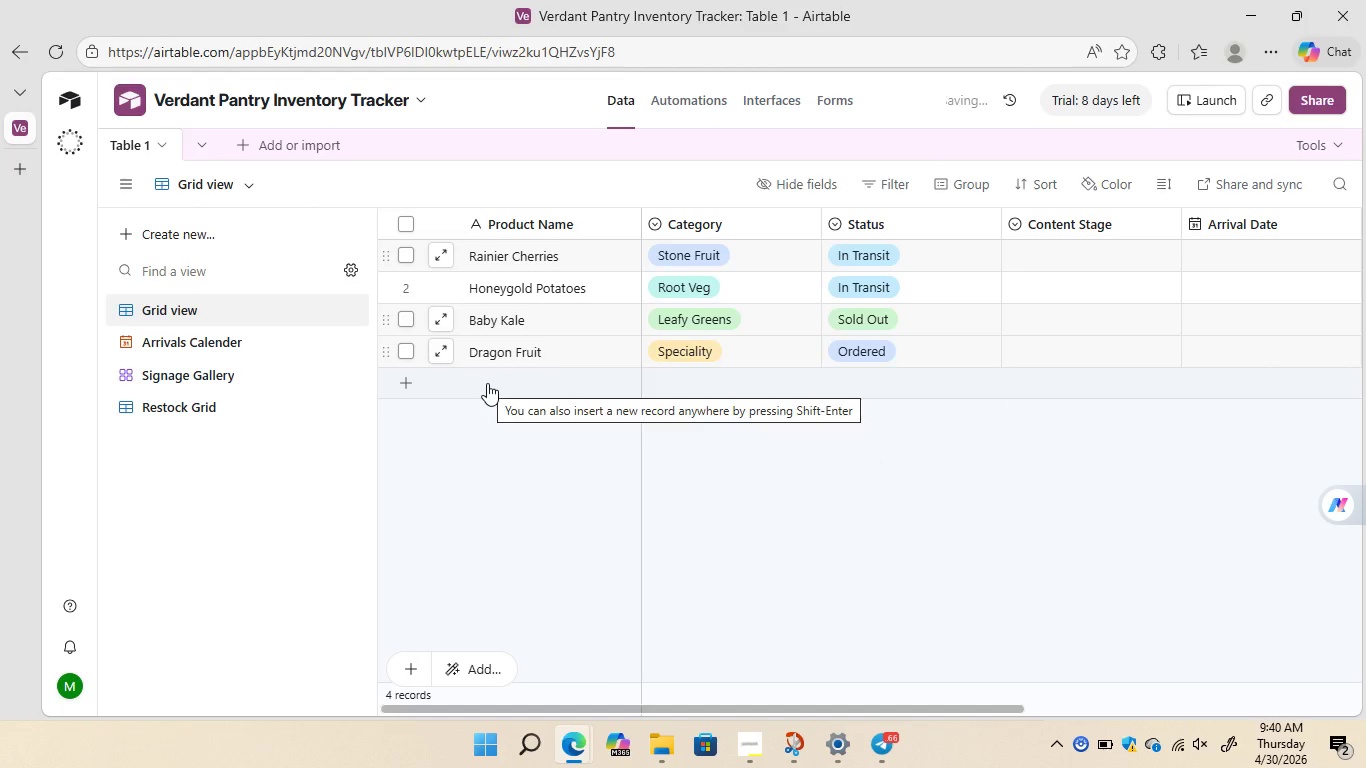 
left_click([487, 383])
 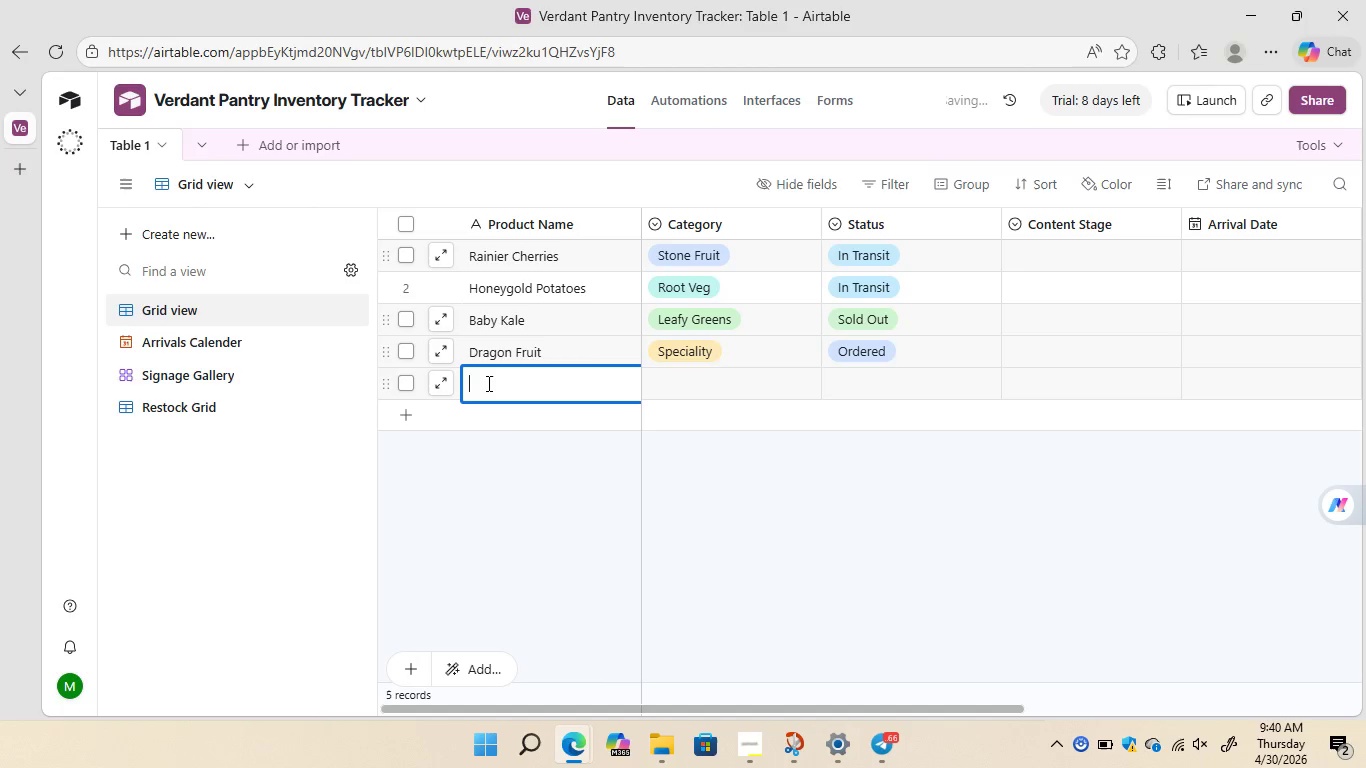 
type(Red Carrots)
 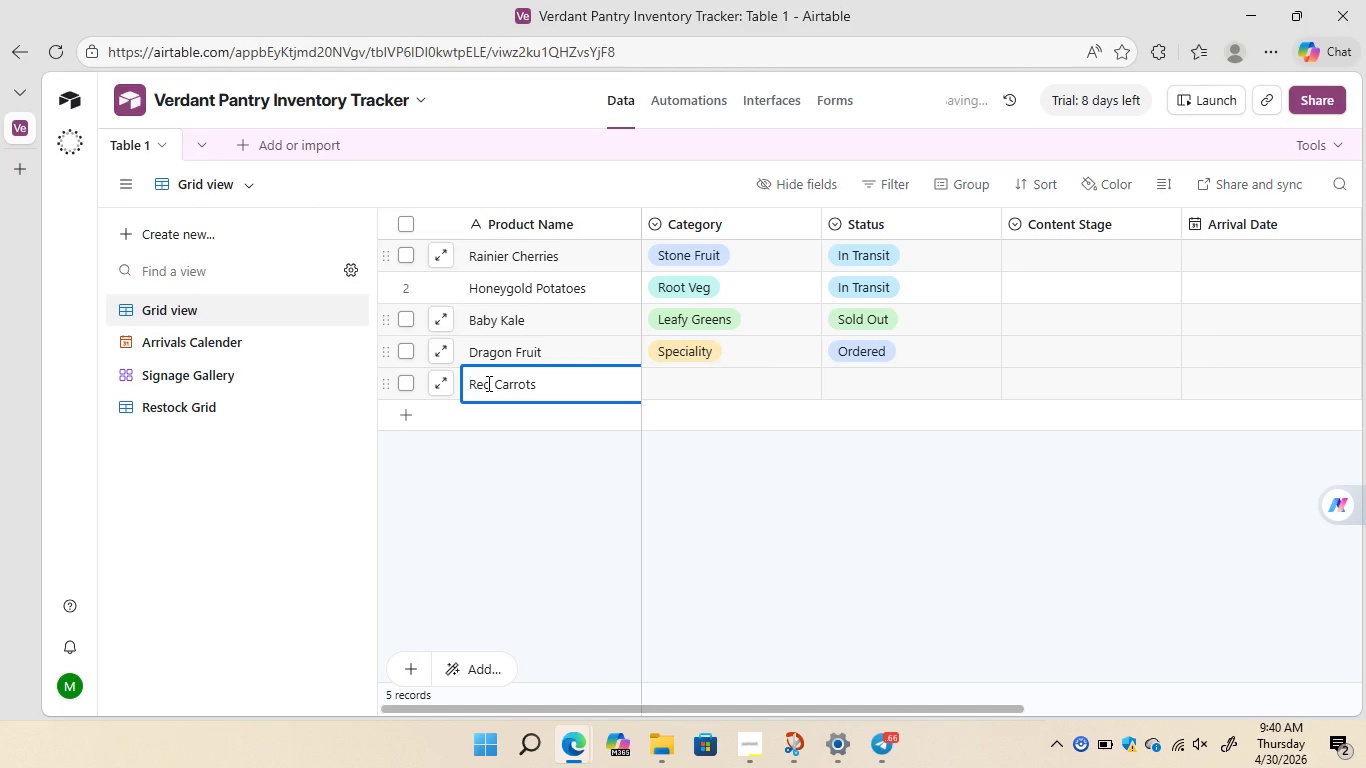 
left_click([750, 385])
 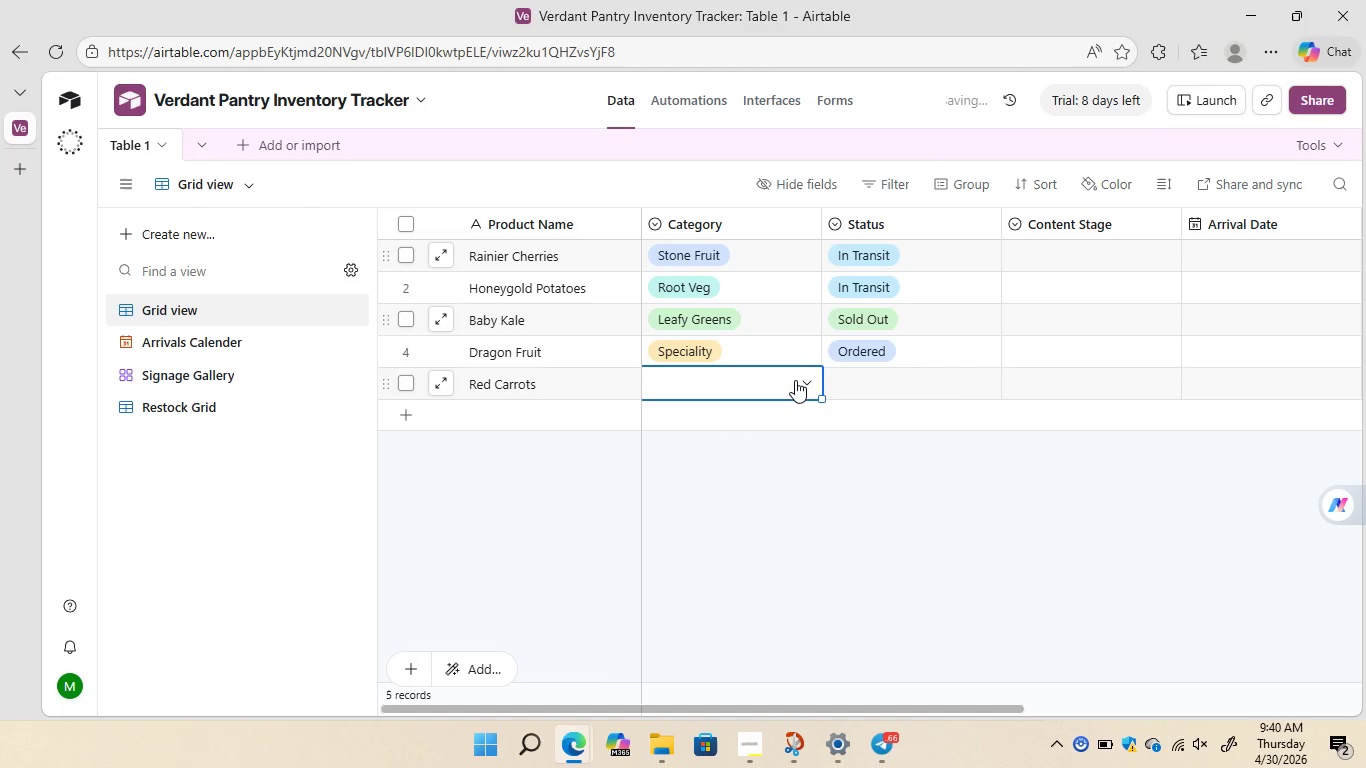 
left_click([795, 380])
 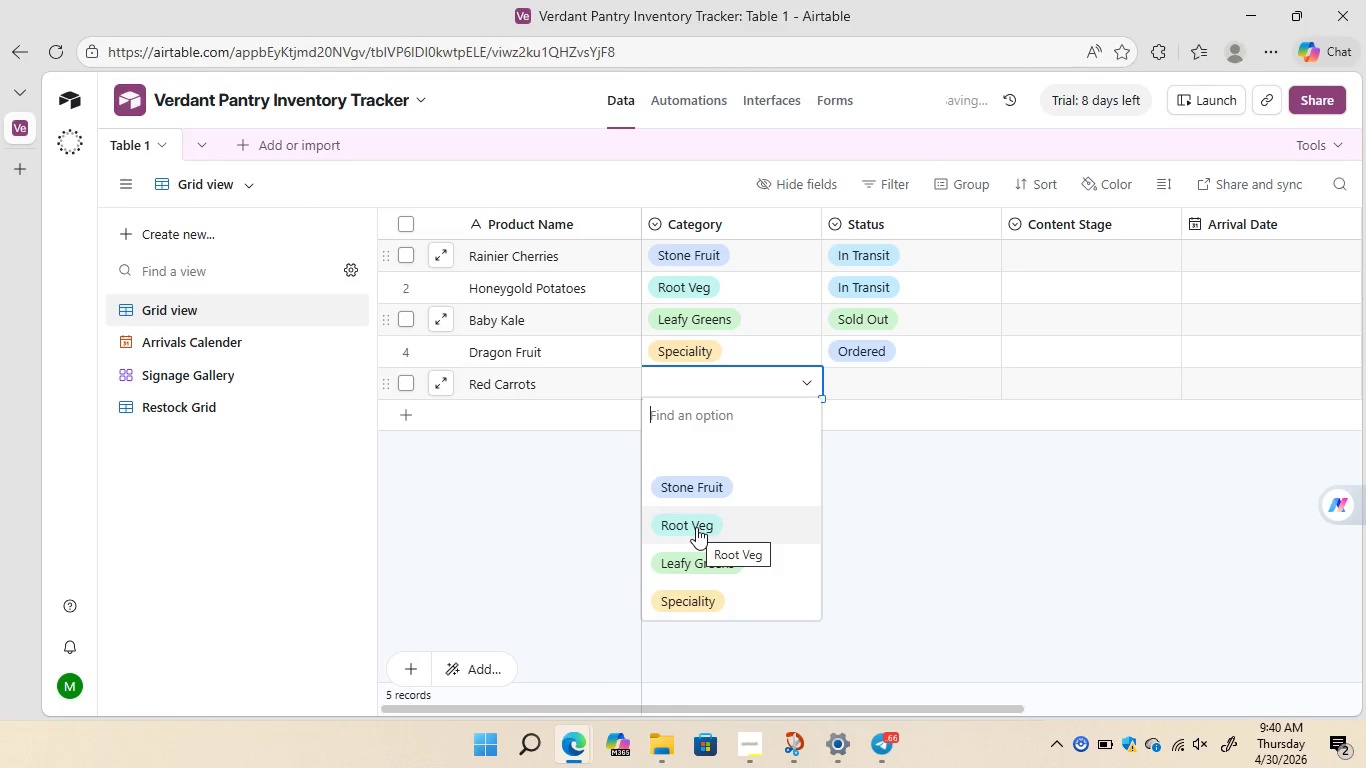 
wait(5.78)
 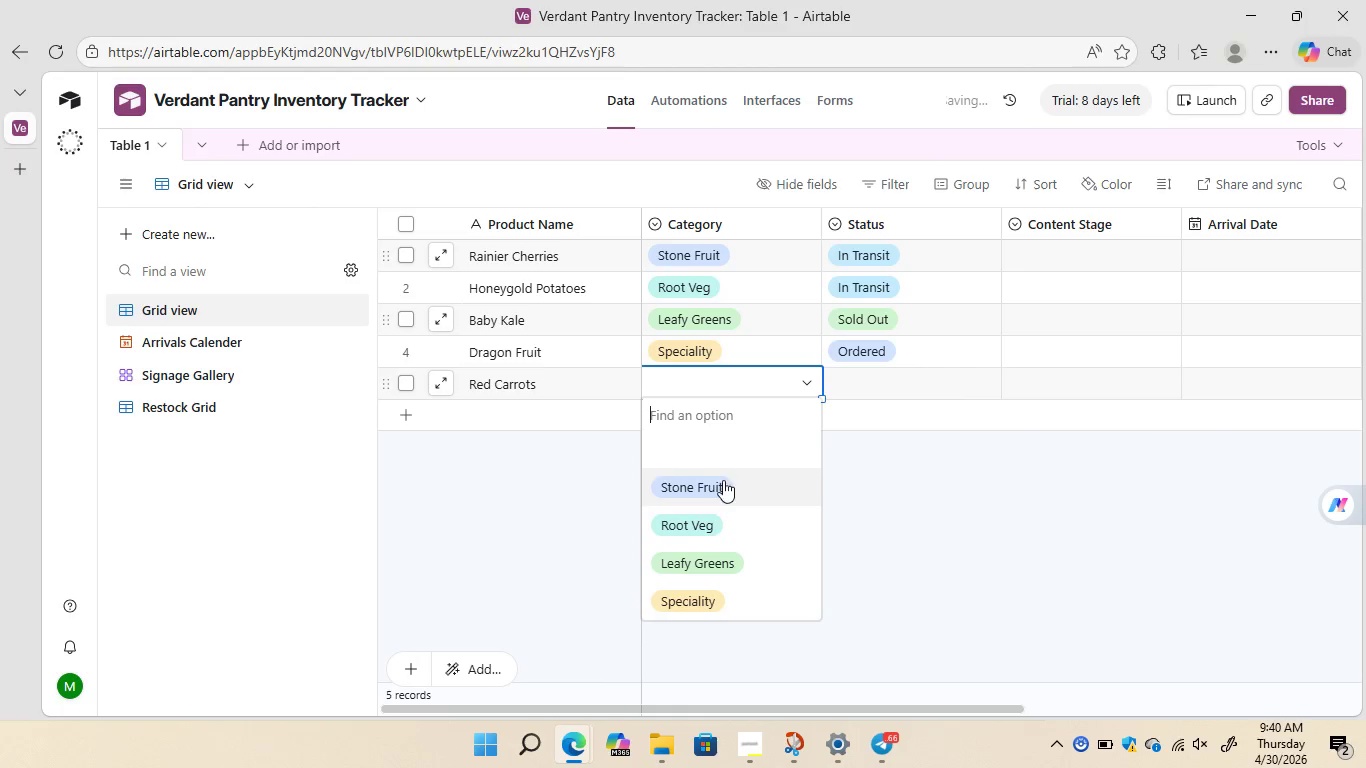 
left_click([696, 527])
 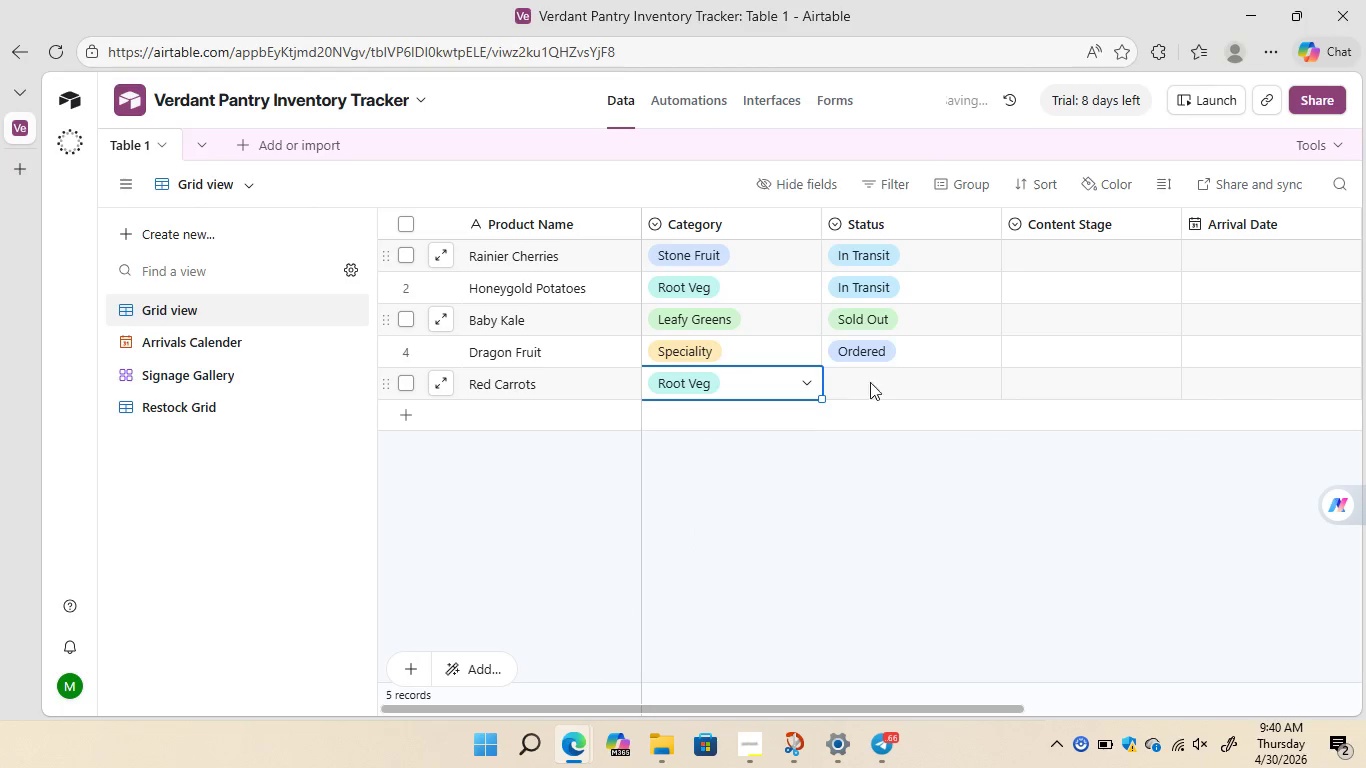 
left_click([883, 374])
 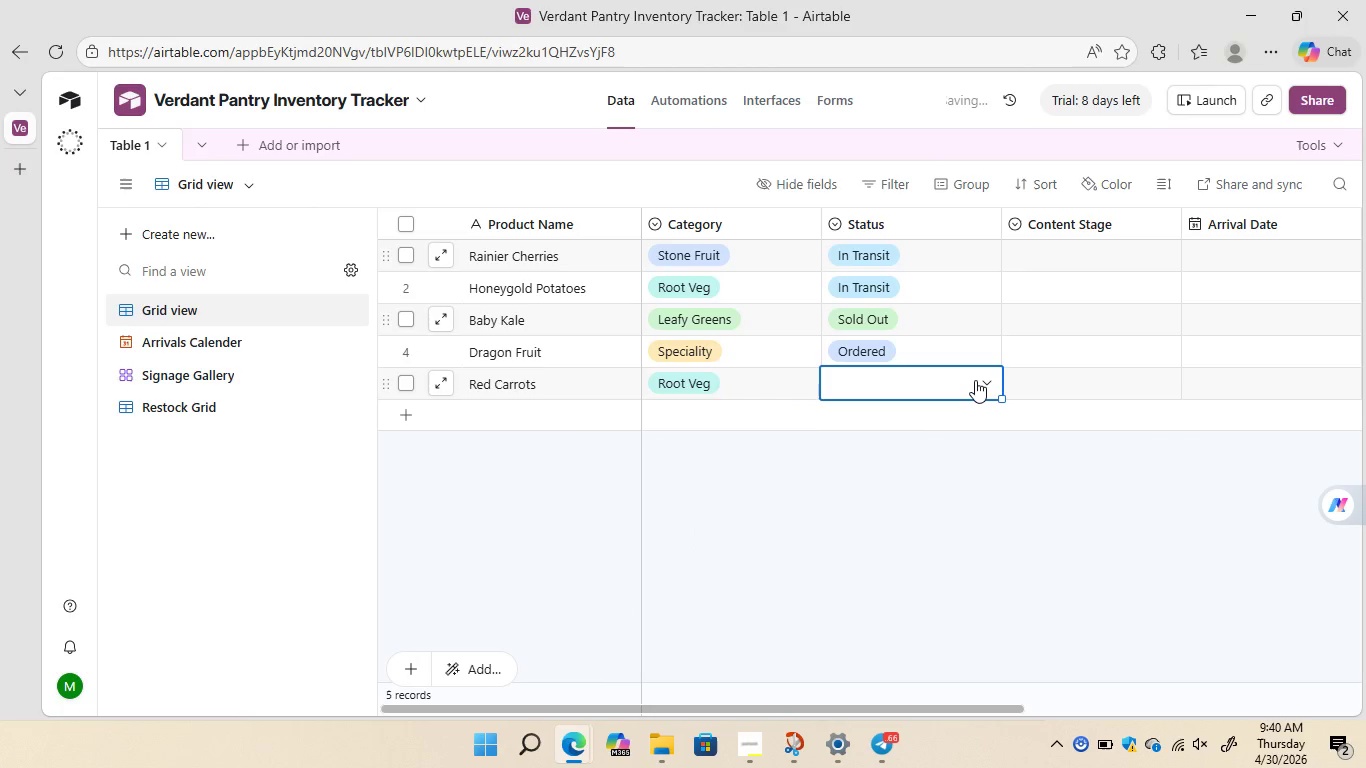 
left_click([975, 380])
 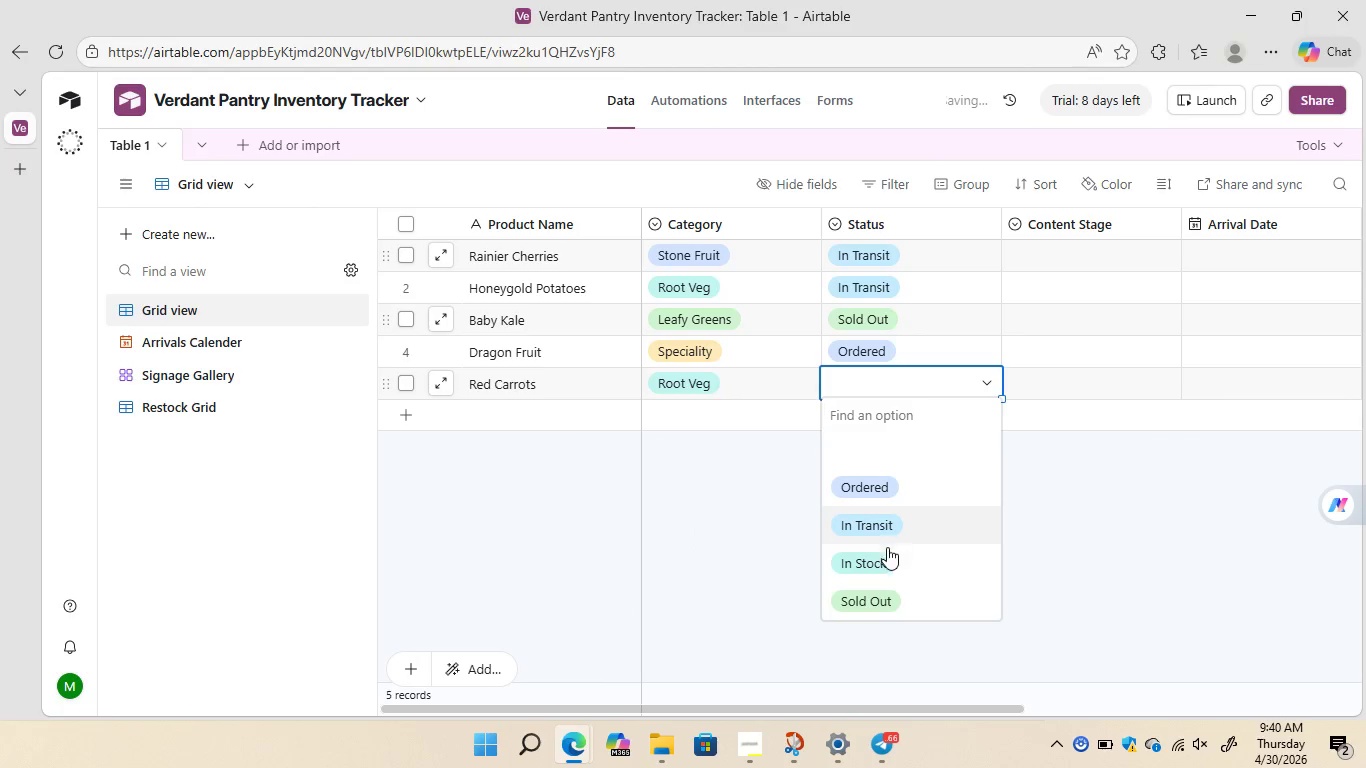 
left_click([883, 564])
 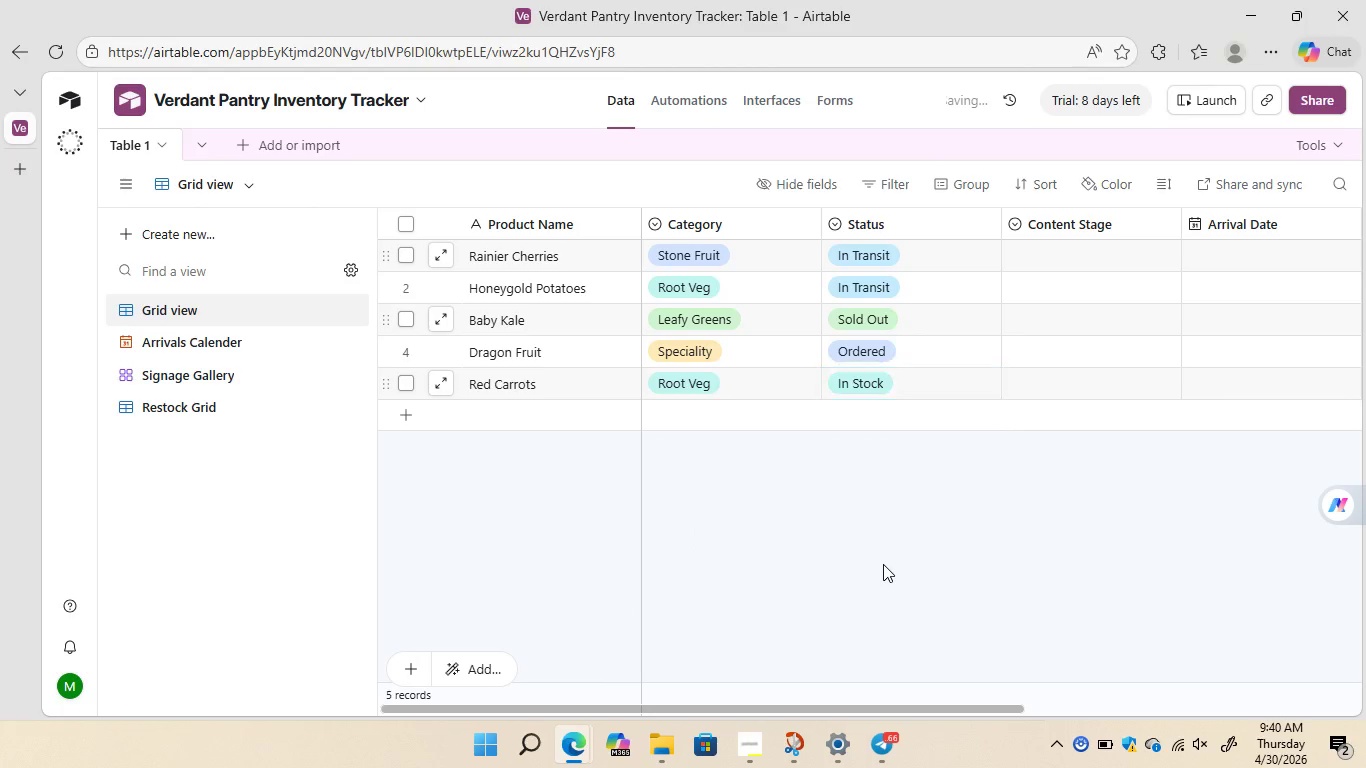 
left_click_drag(start_coordinate=[883, 564], to_coordinate=[812, 500])
 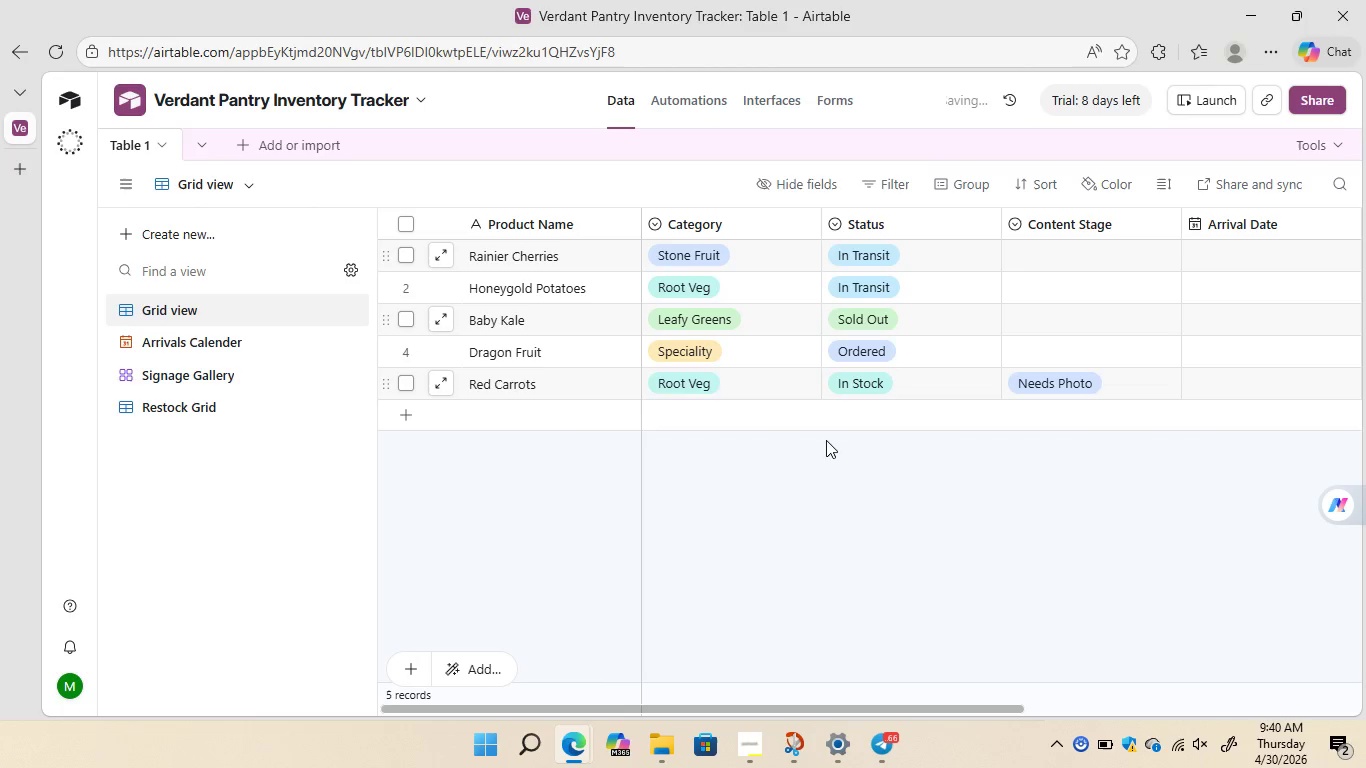 
wait(9.55)
 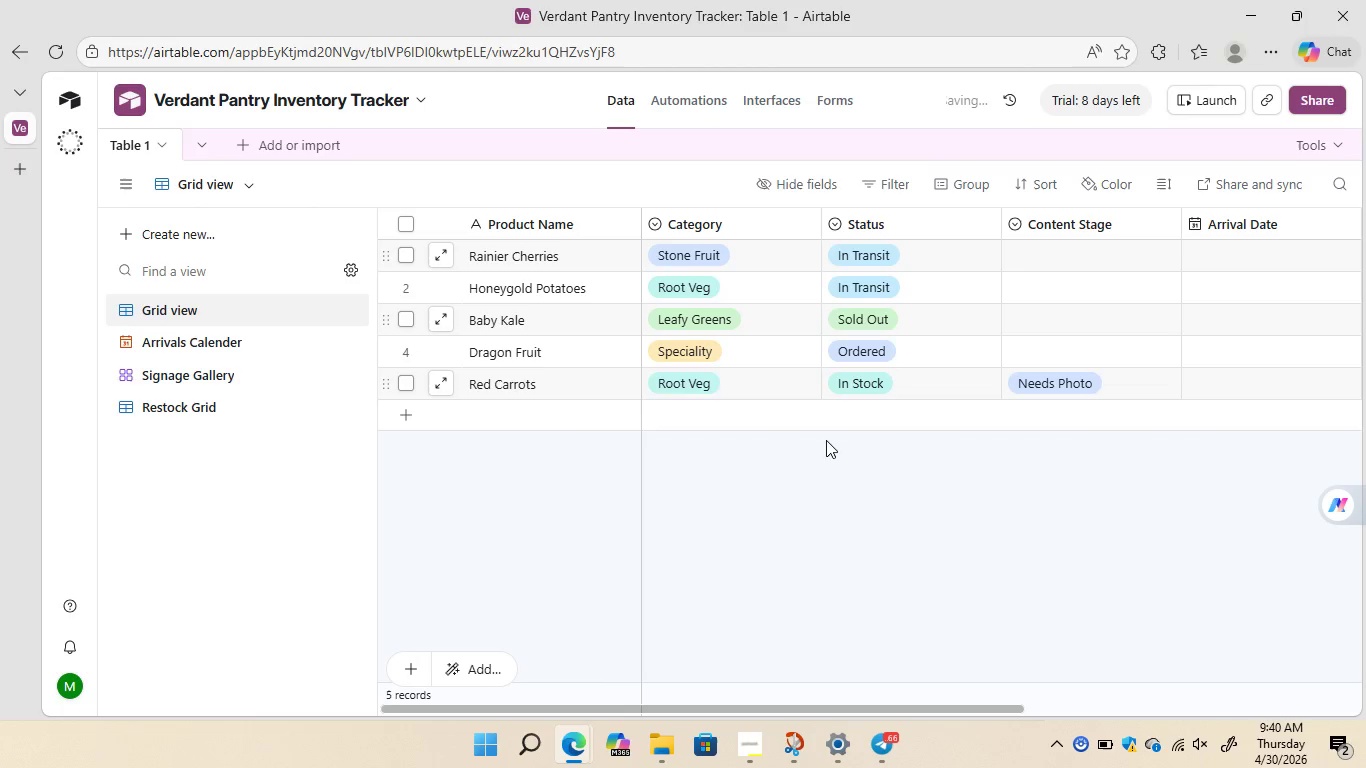 
left_click([497, 418])
 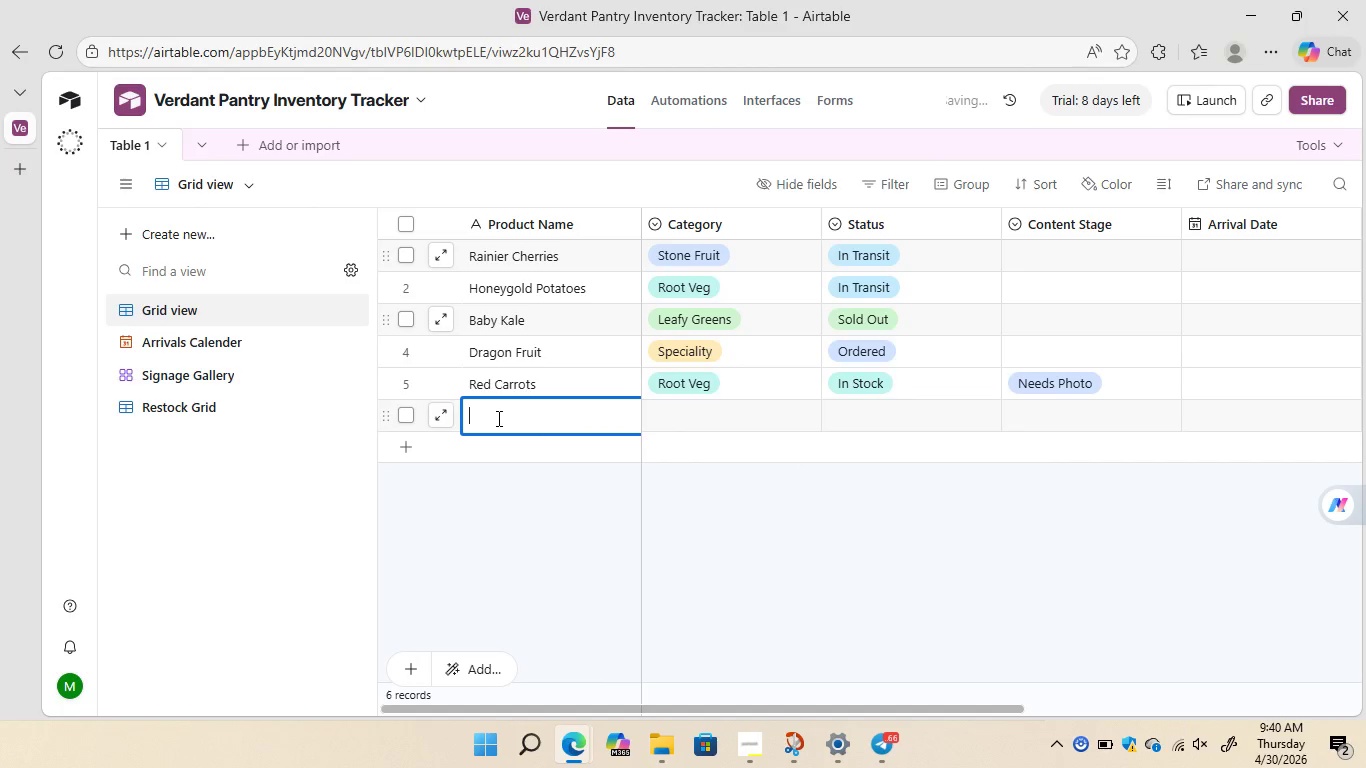 
type(White Peaches)
 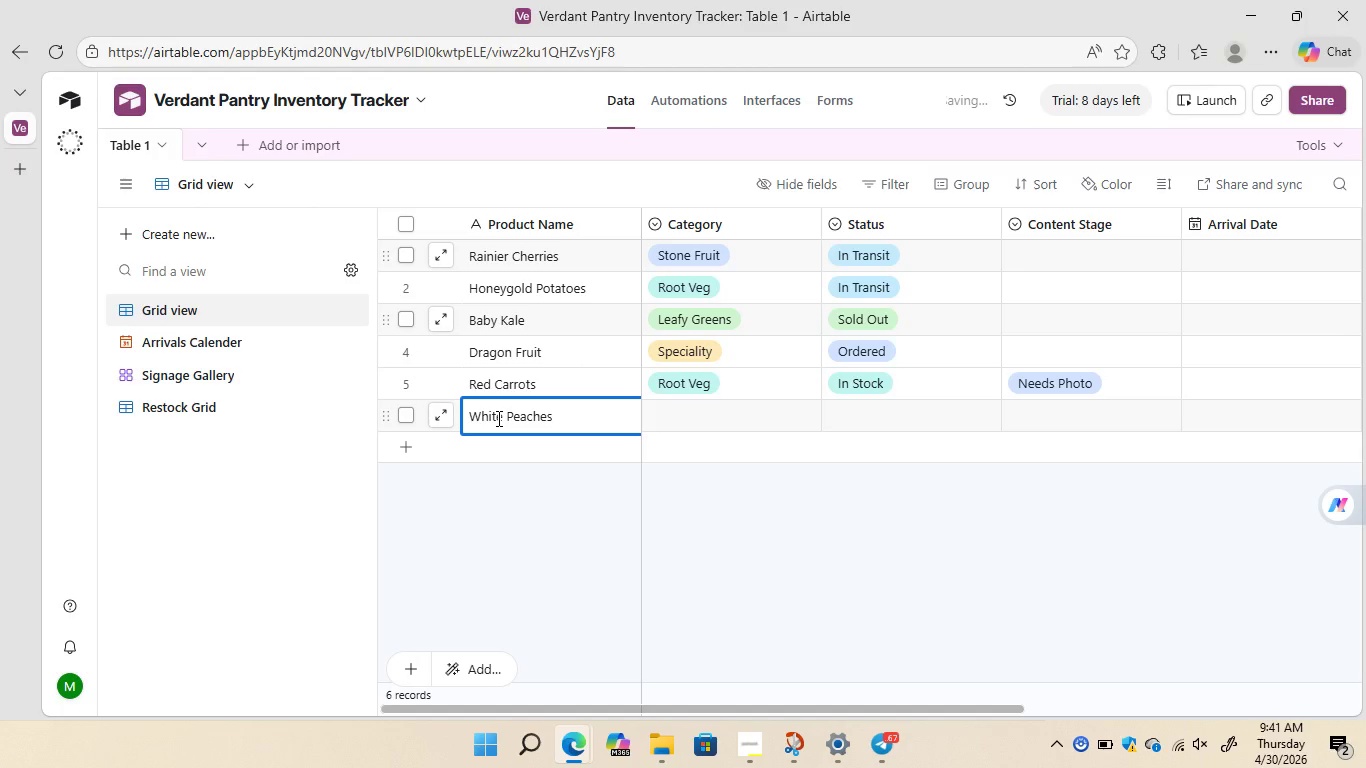 
wait(7.08)
 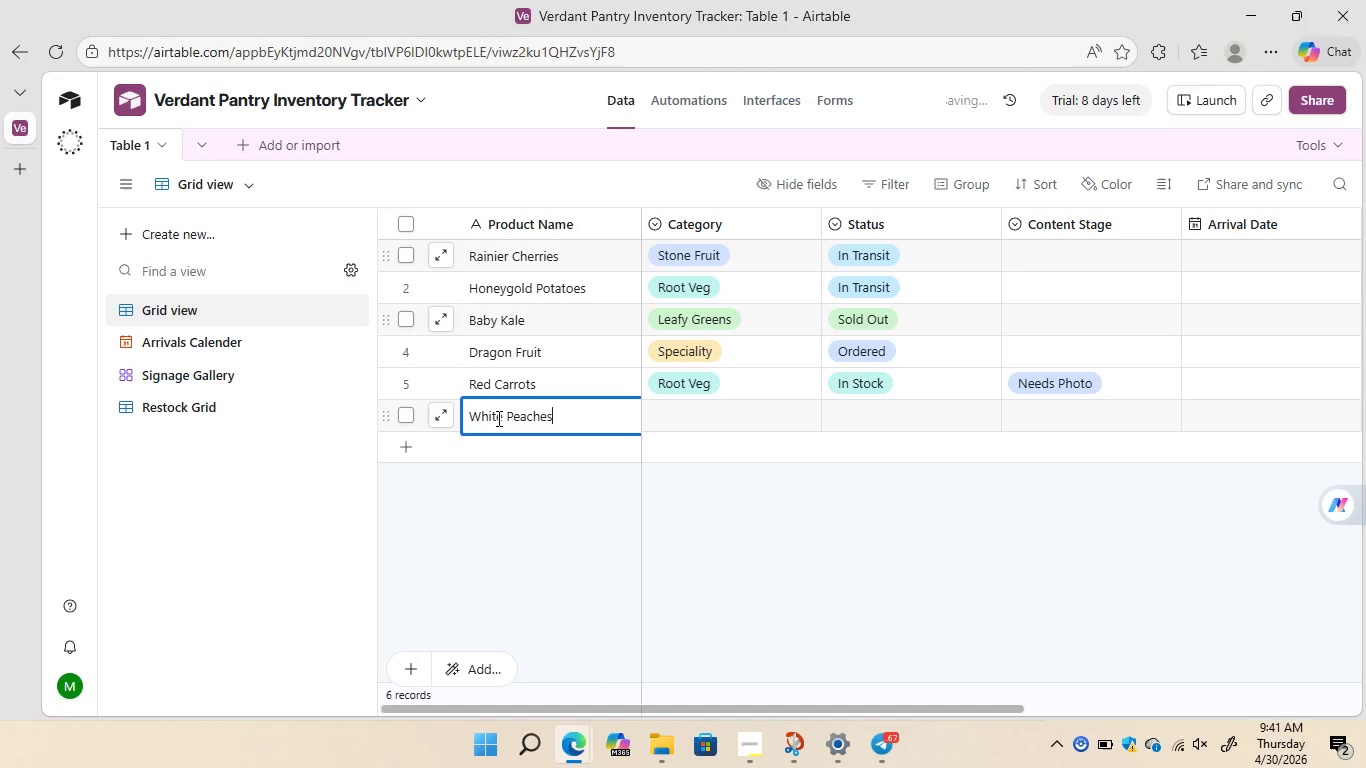 
left_click([717, 418])
 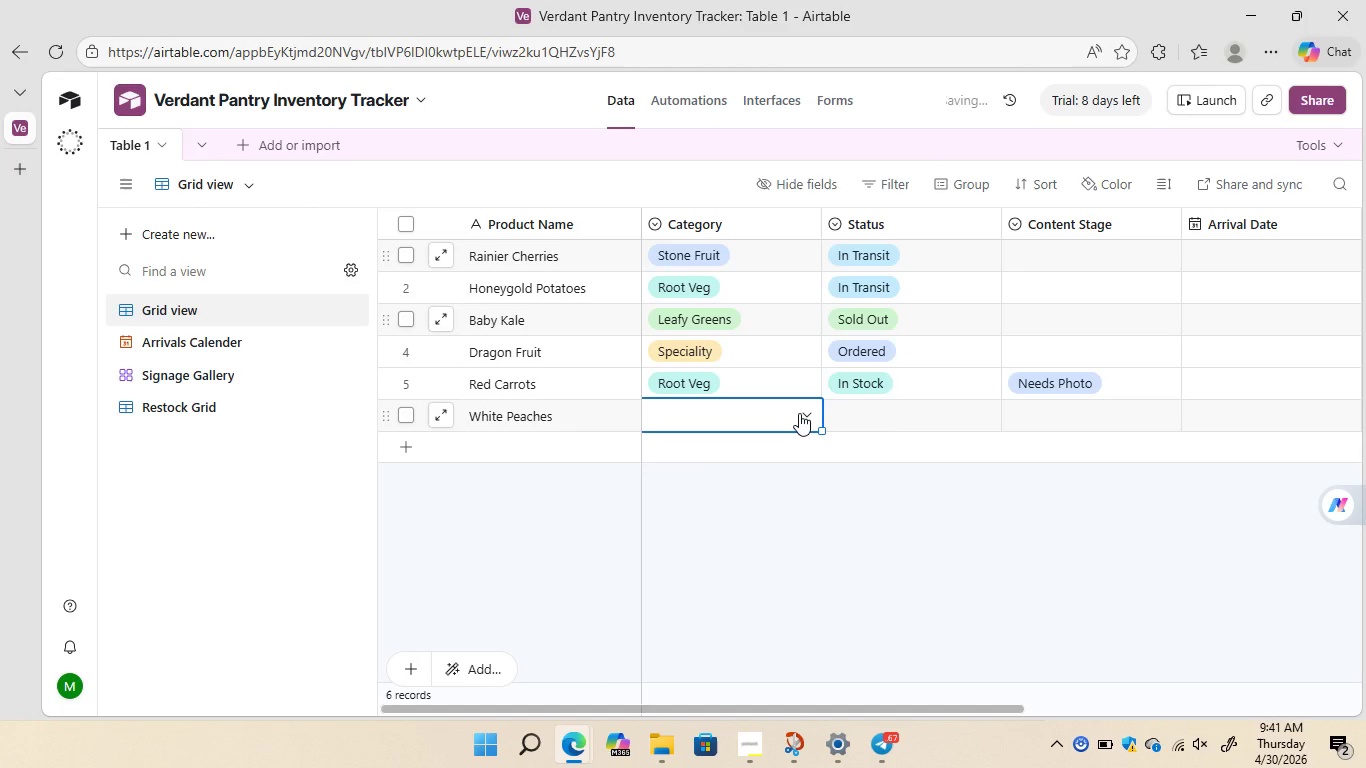 
left_click([799, 413])
 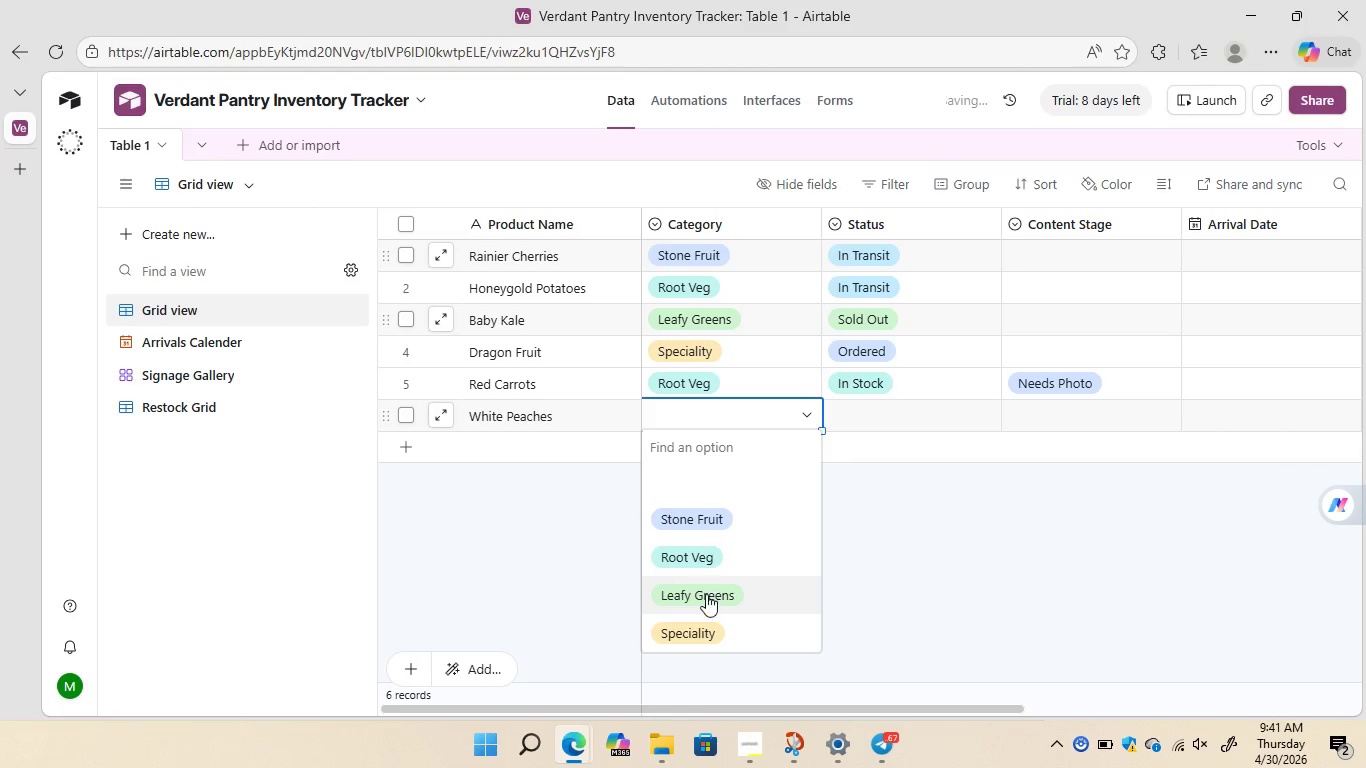 
wait(5.56)
 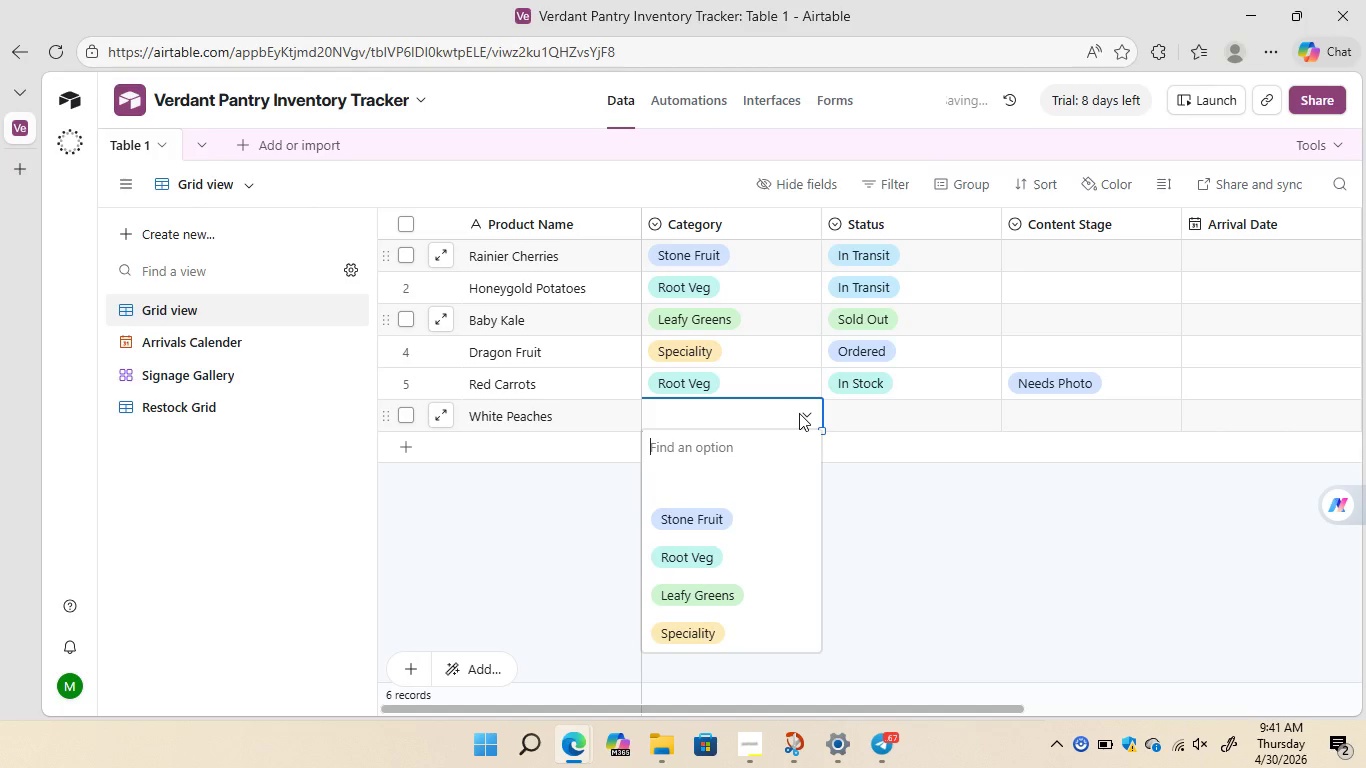 
left_click([716, 520])
 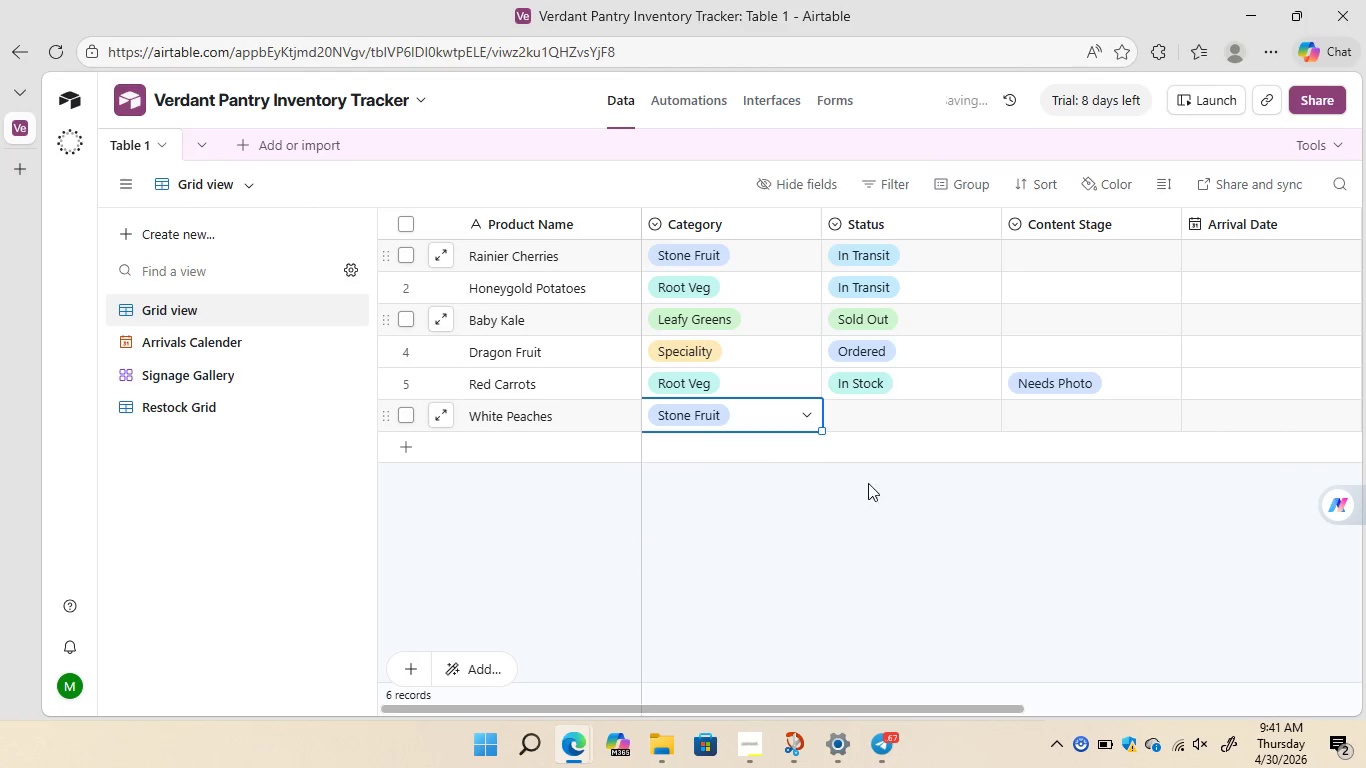 
left_click([956, 417])
 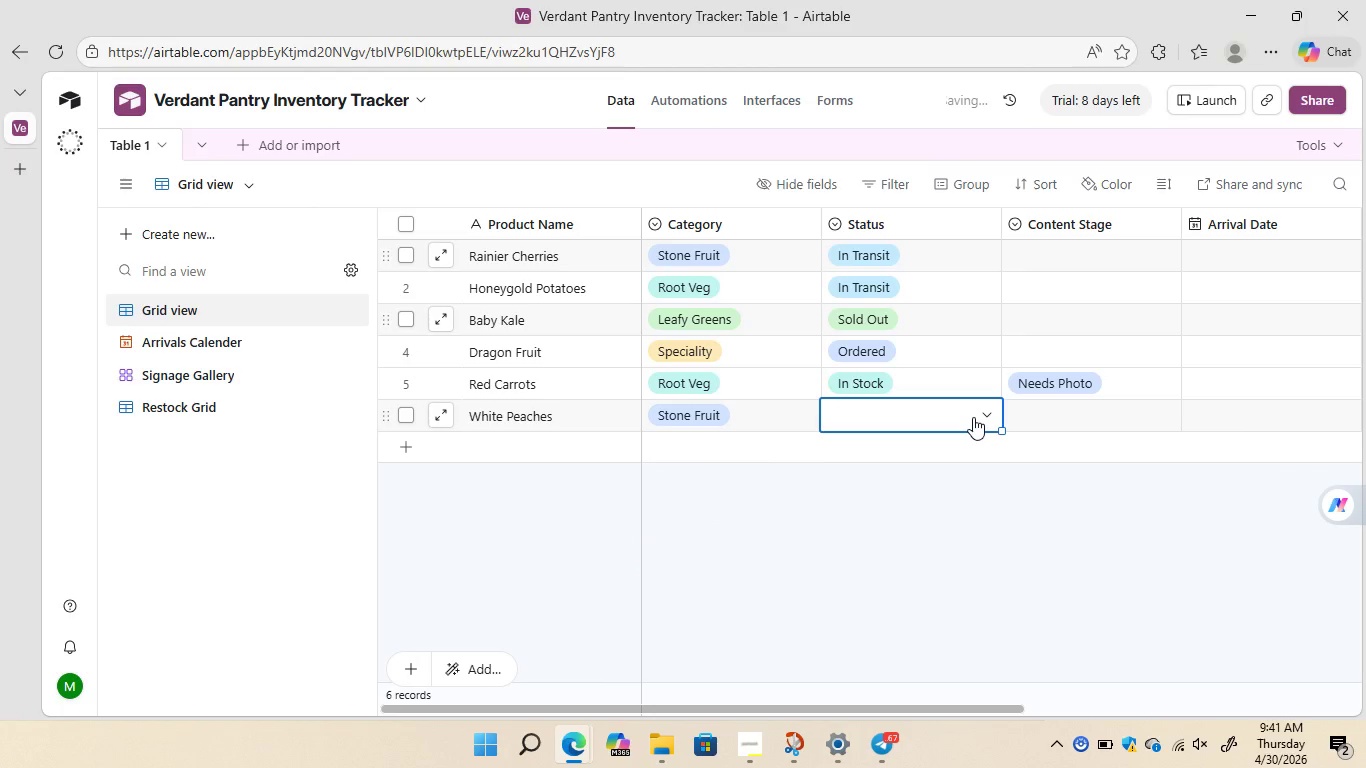 
left_click([973, 417])
 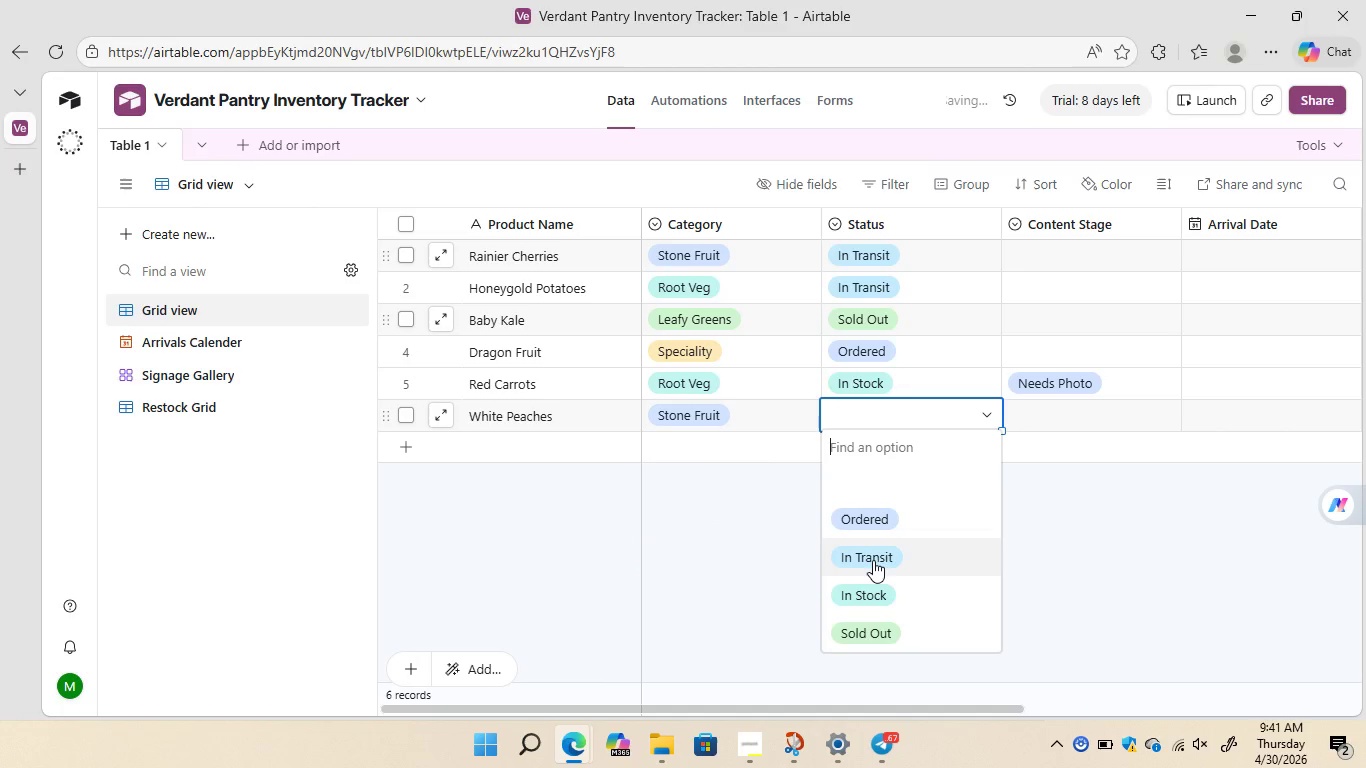 
left_click([873, 560])
 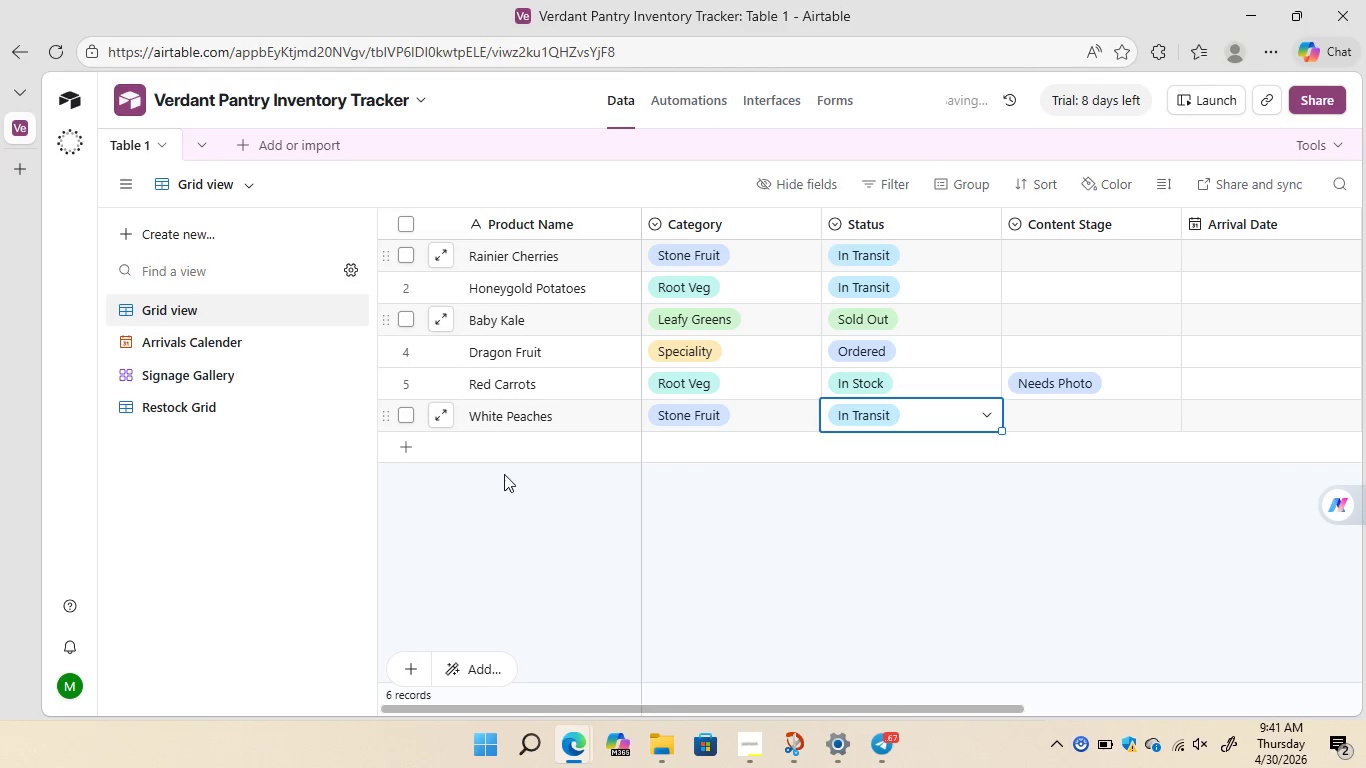 
left_click([500, 444])
 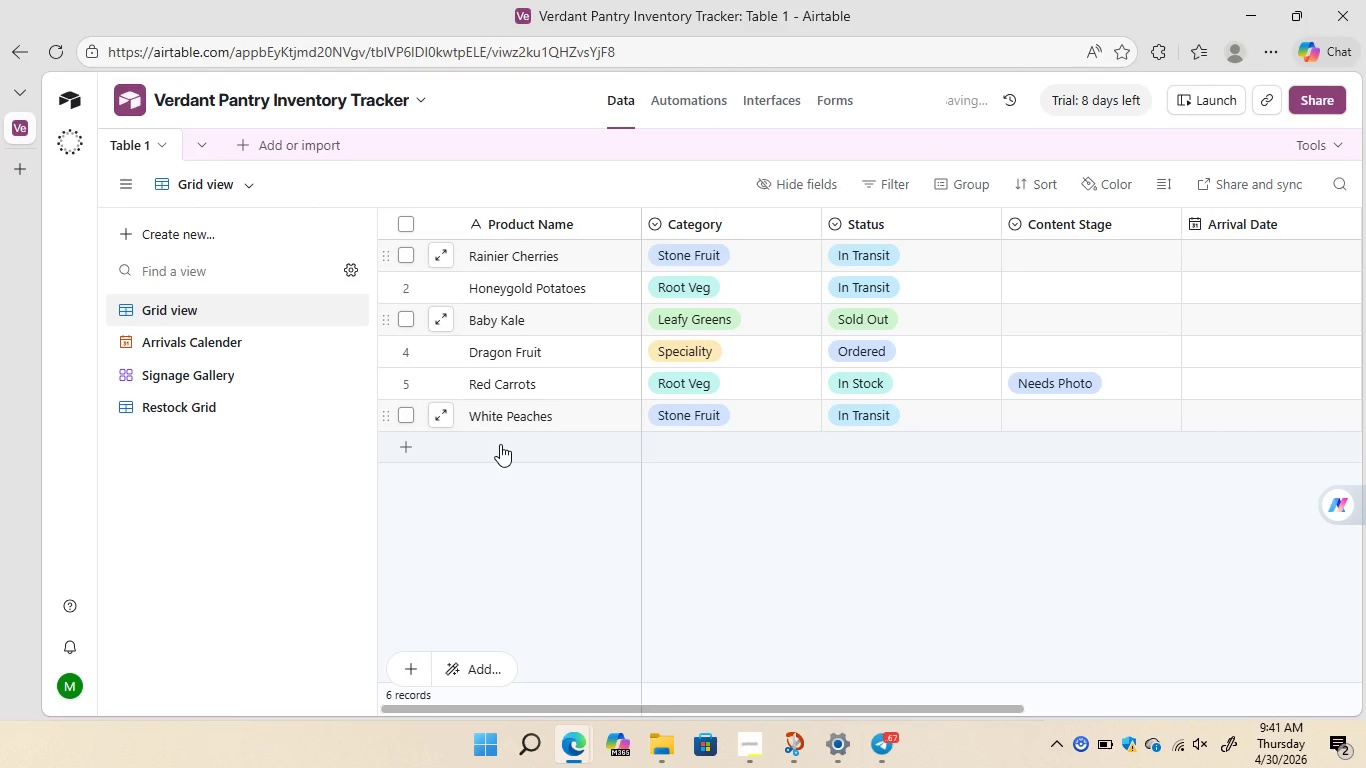 
left_click([500, 444])
 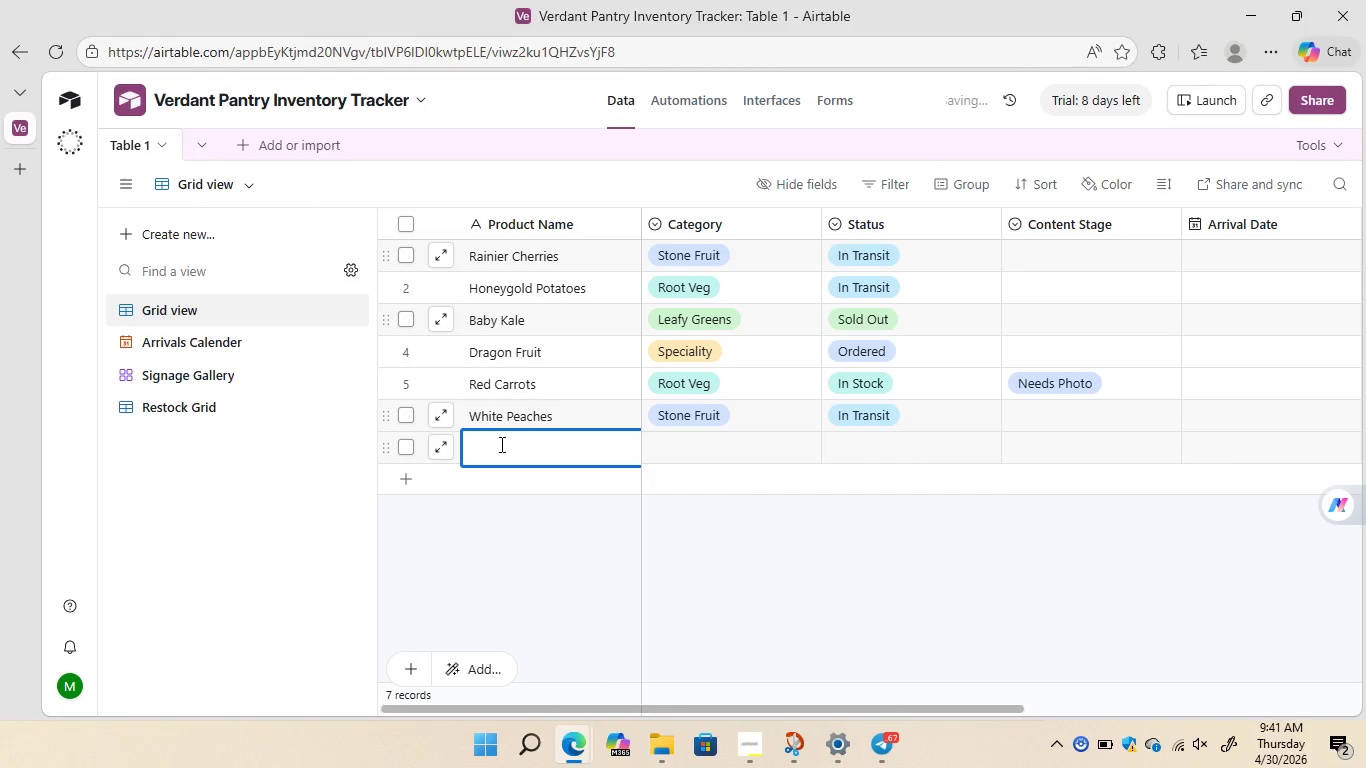 
wait(5.48)
 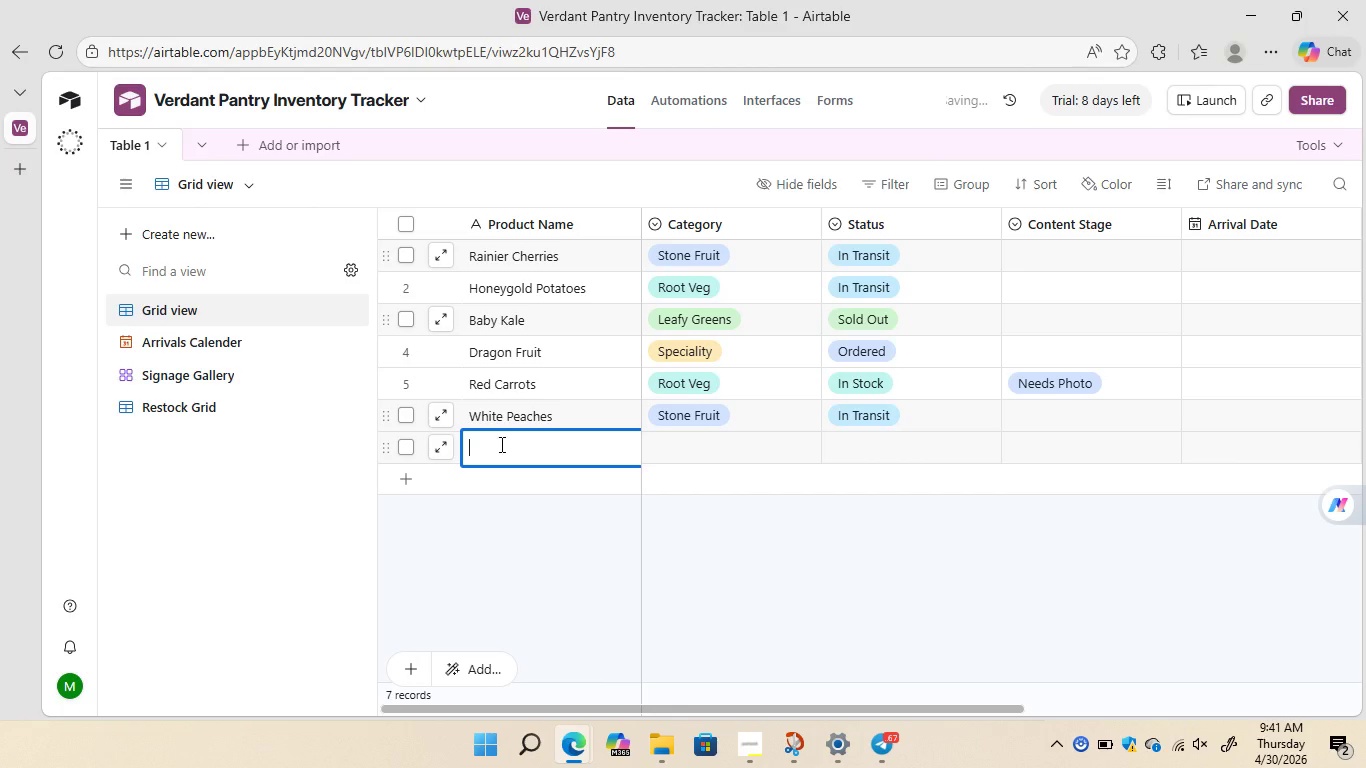 
type(Arugula)
 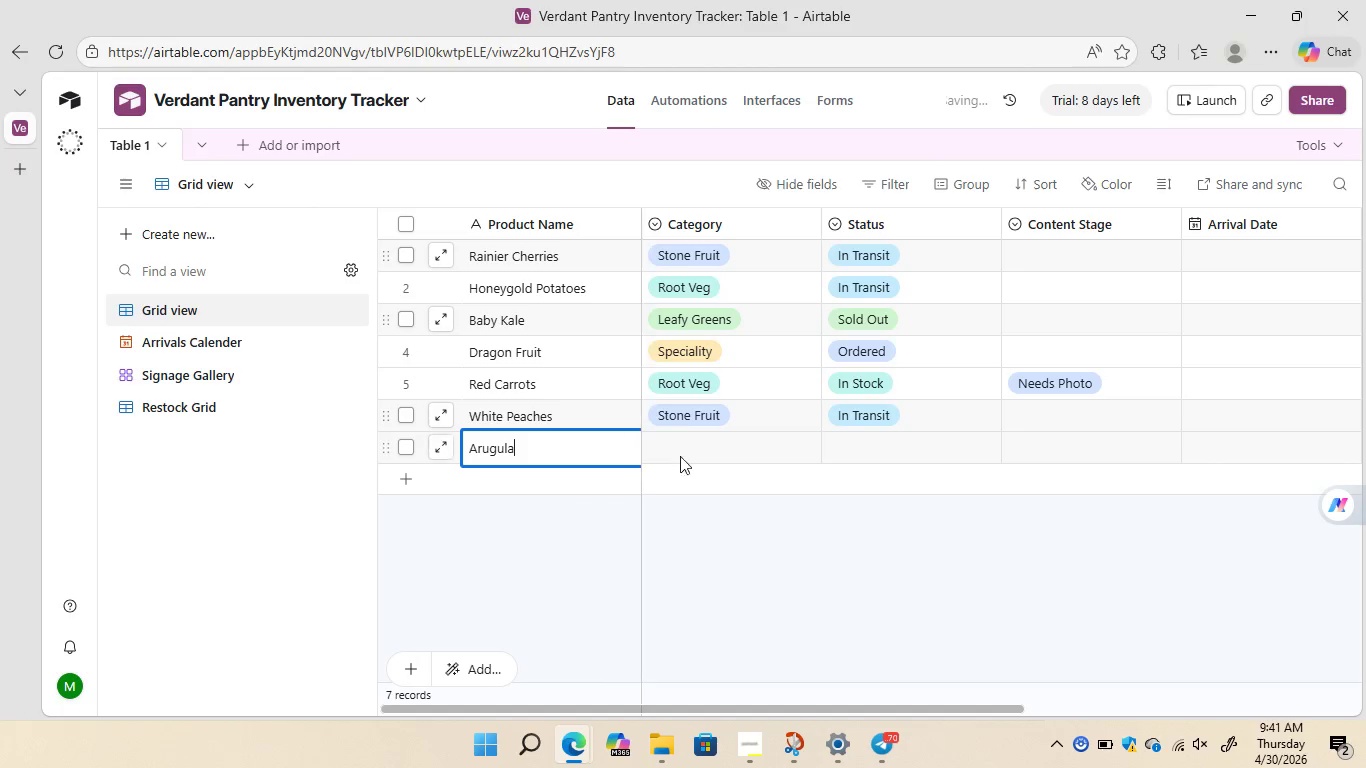 
left_click([724, 448])
 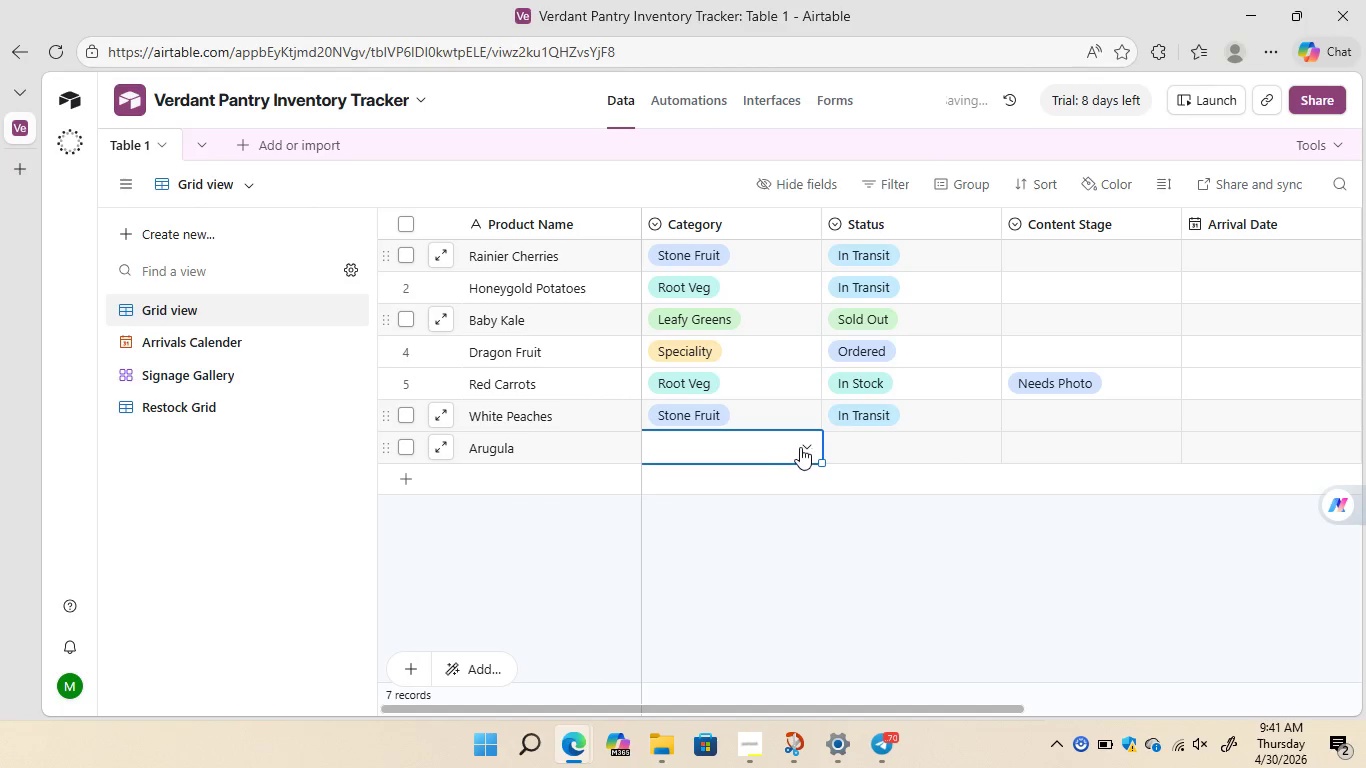 
left_click([801, 447])
 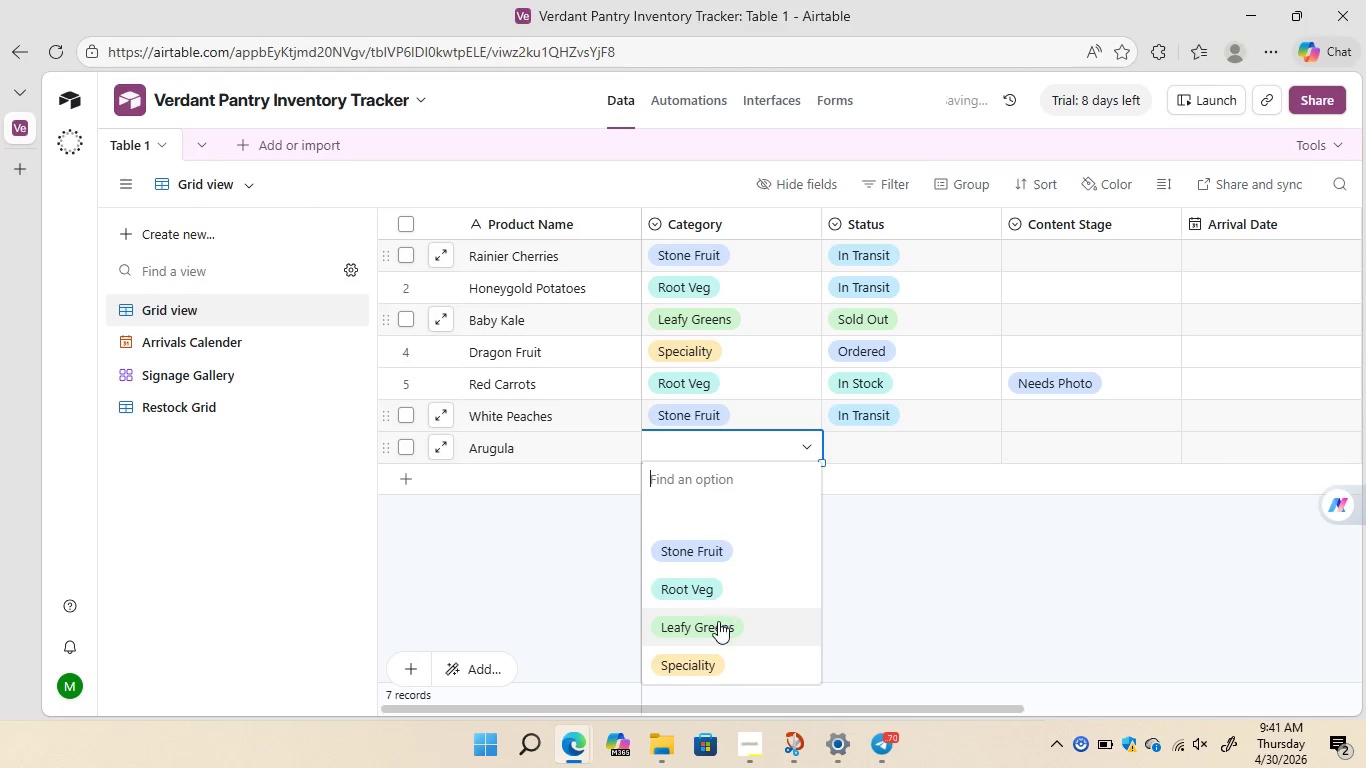 
left_click([717, 624])
 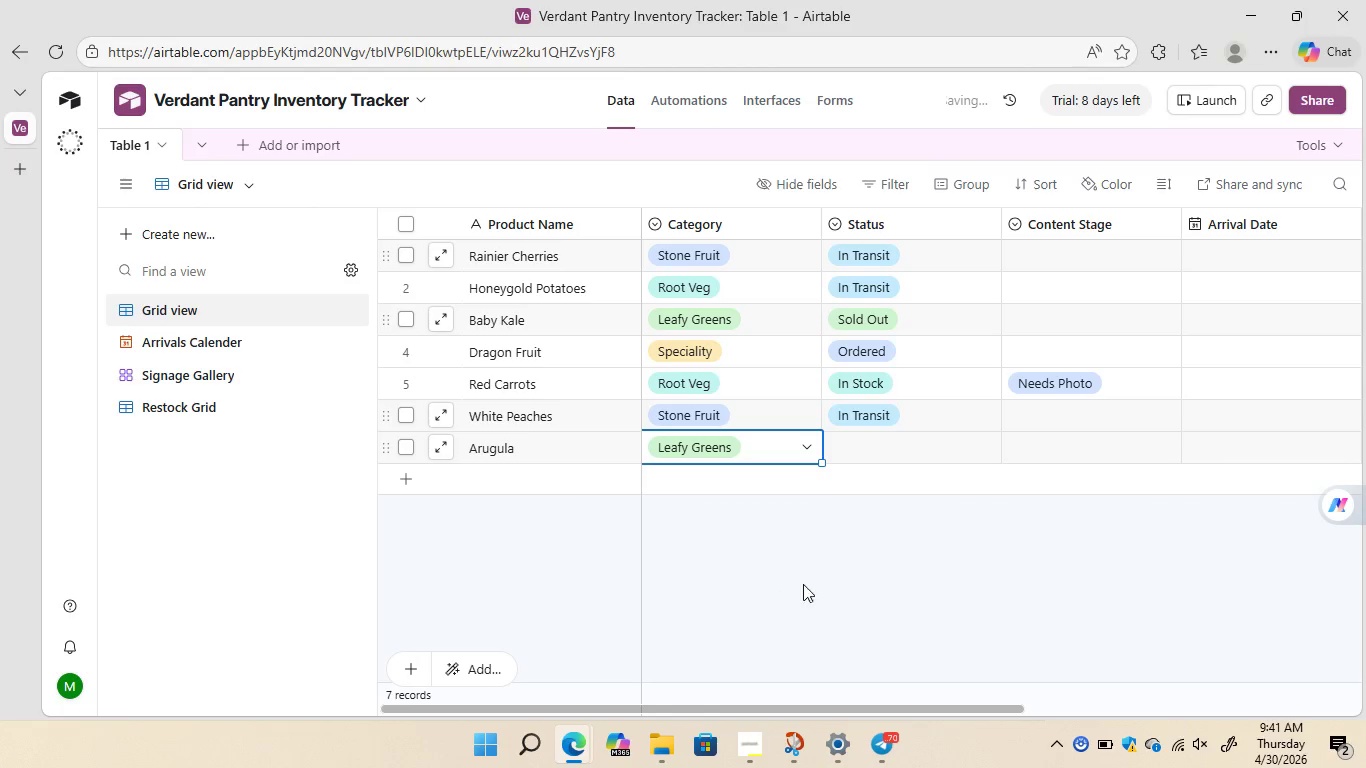 
wait(5.45)
 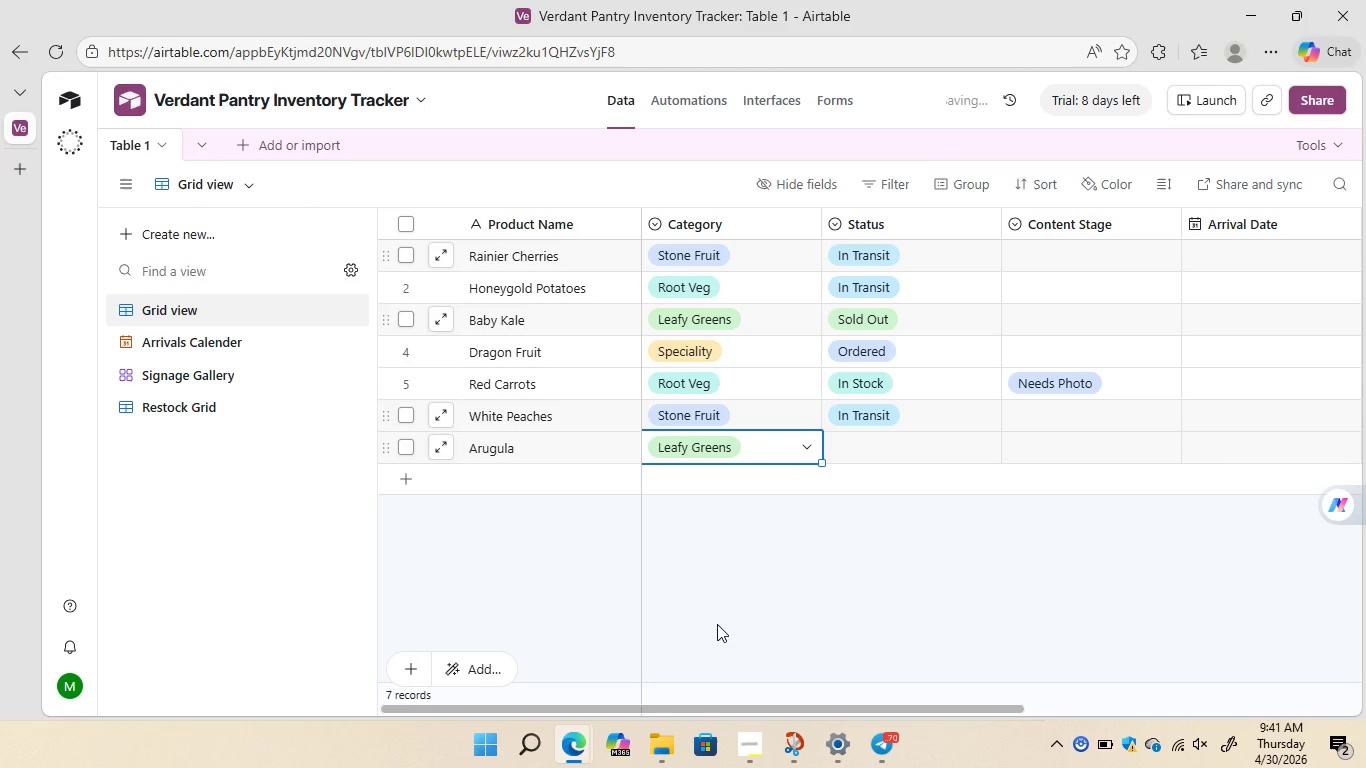 
left_click([885, 453])
 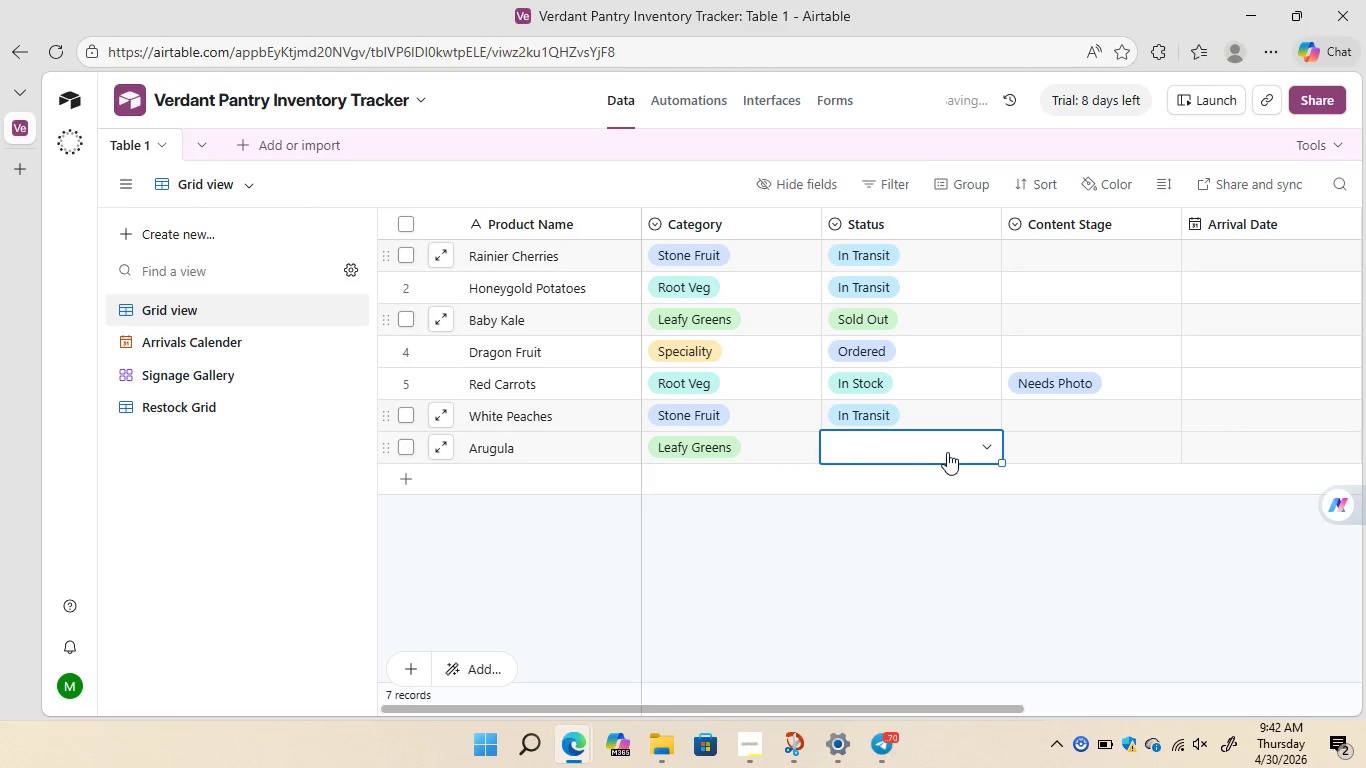 
left_click([947, 452])
 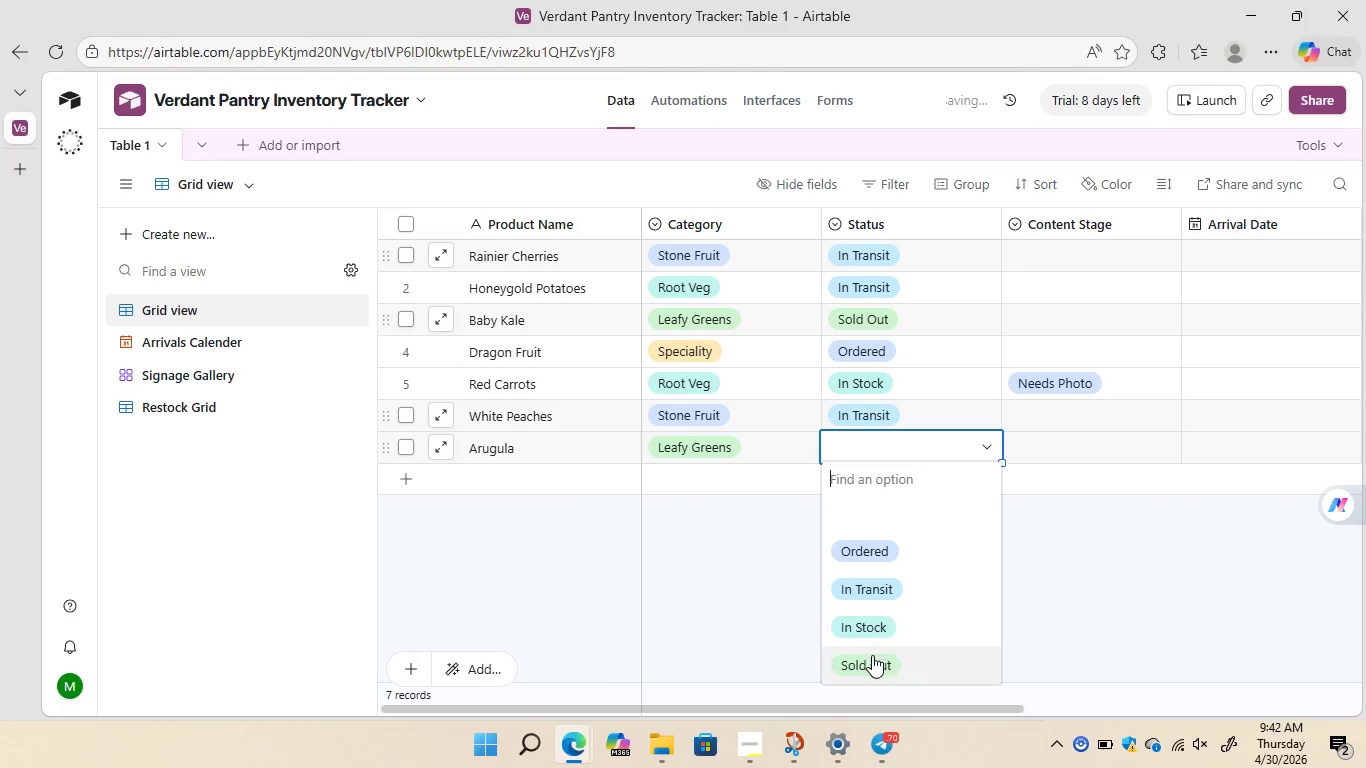 
left_click([871, 655])
 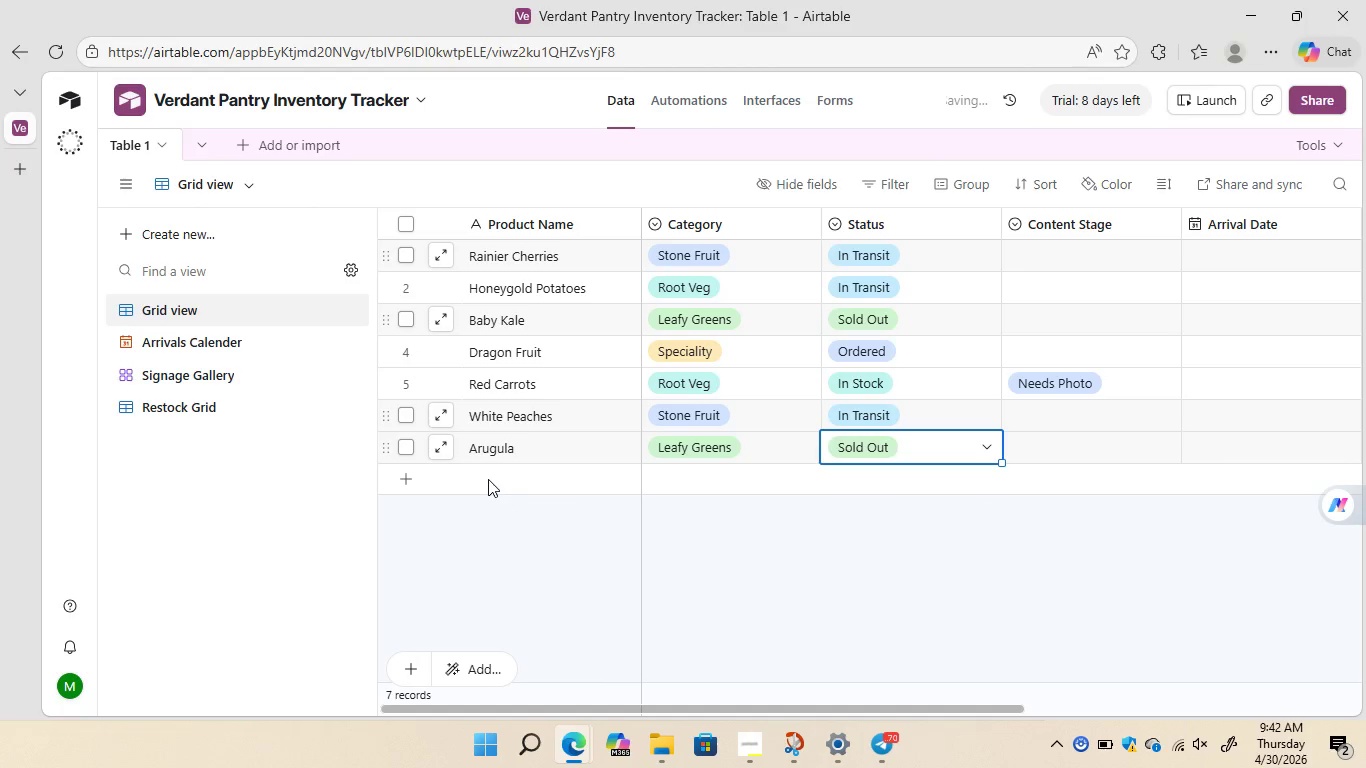 
left_click([488, 479])
 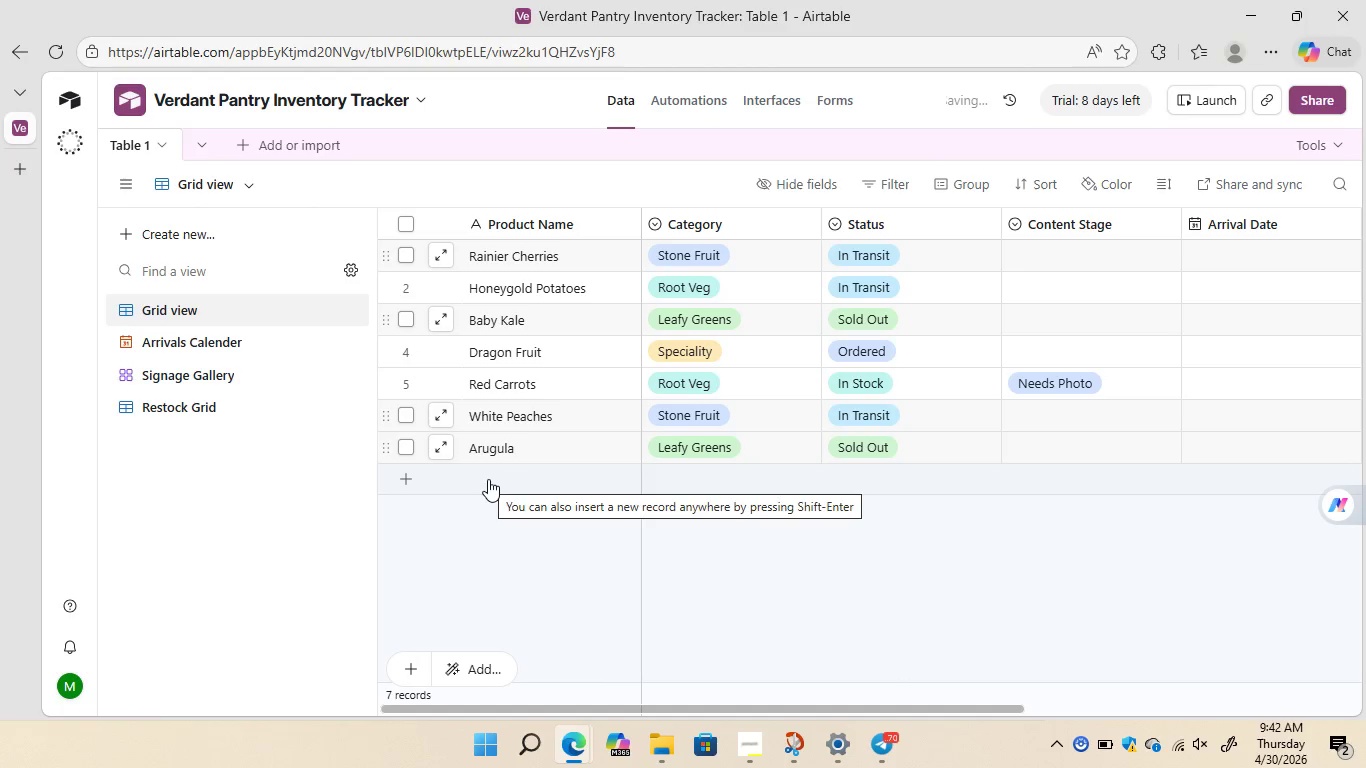 
left_click([488, 479])
 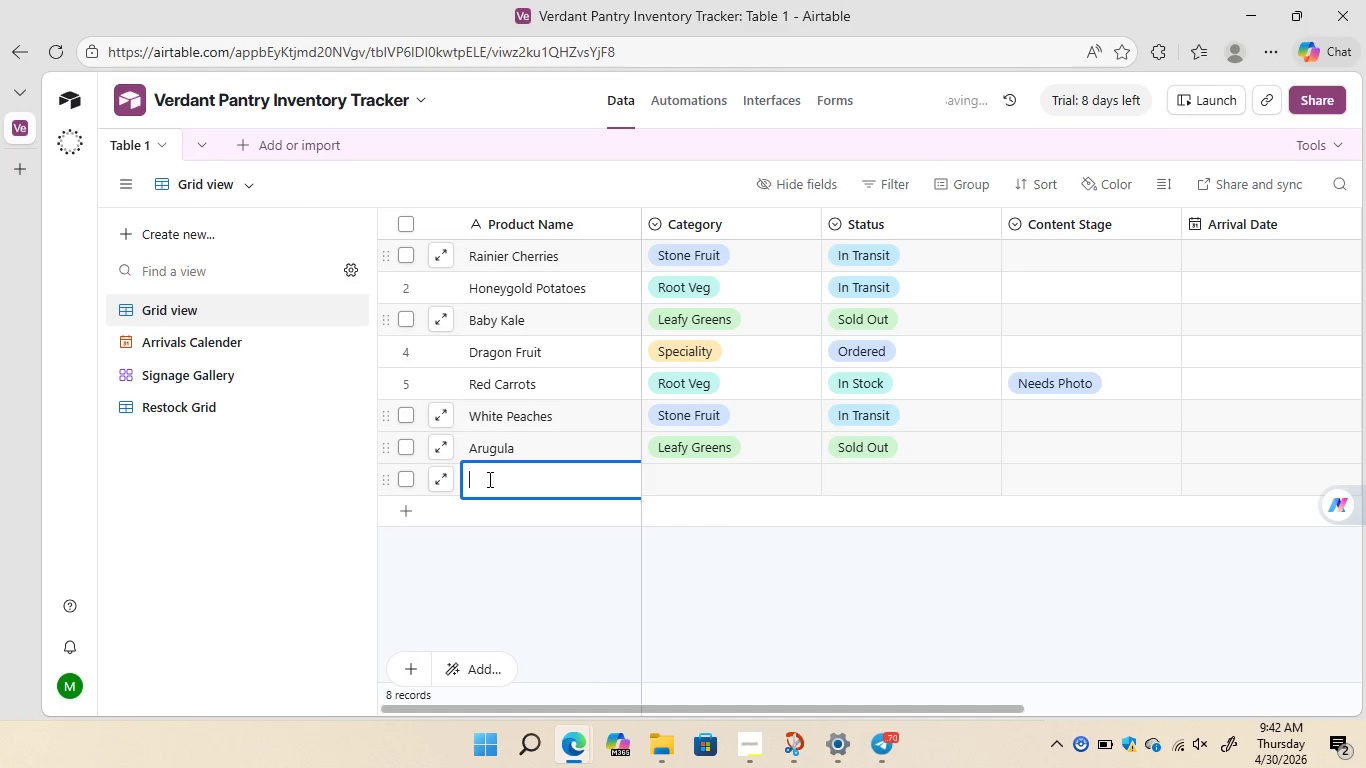 
wait(5.23)
 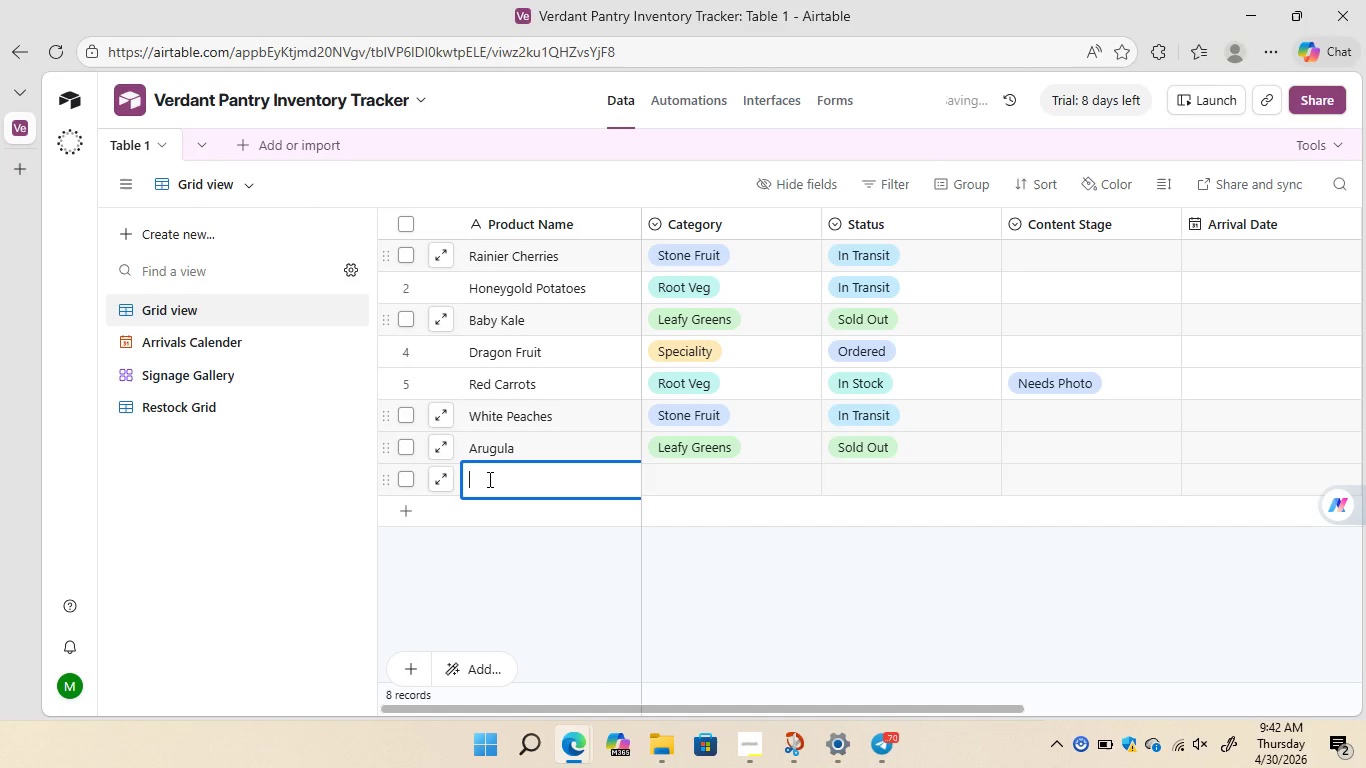 
type(Truffle Oil)
 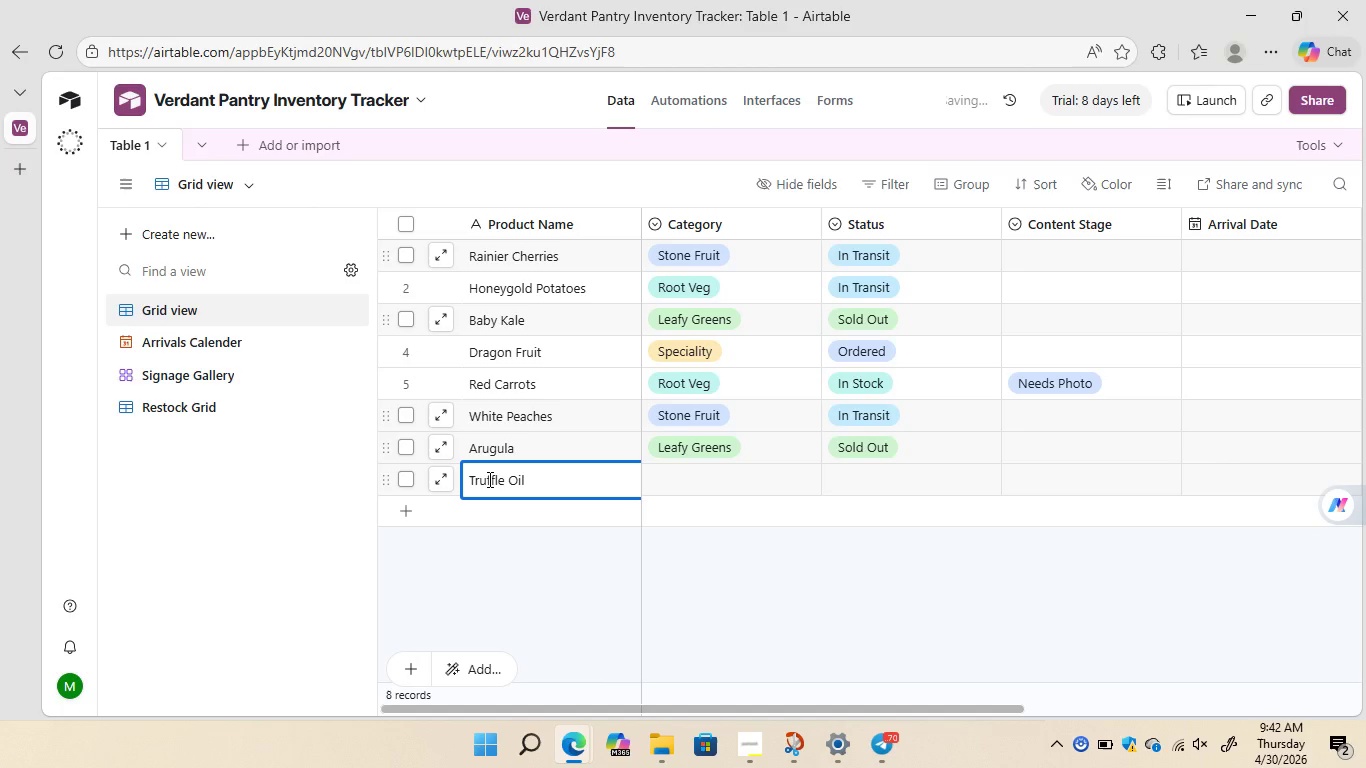 
left_click([691, 486])
 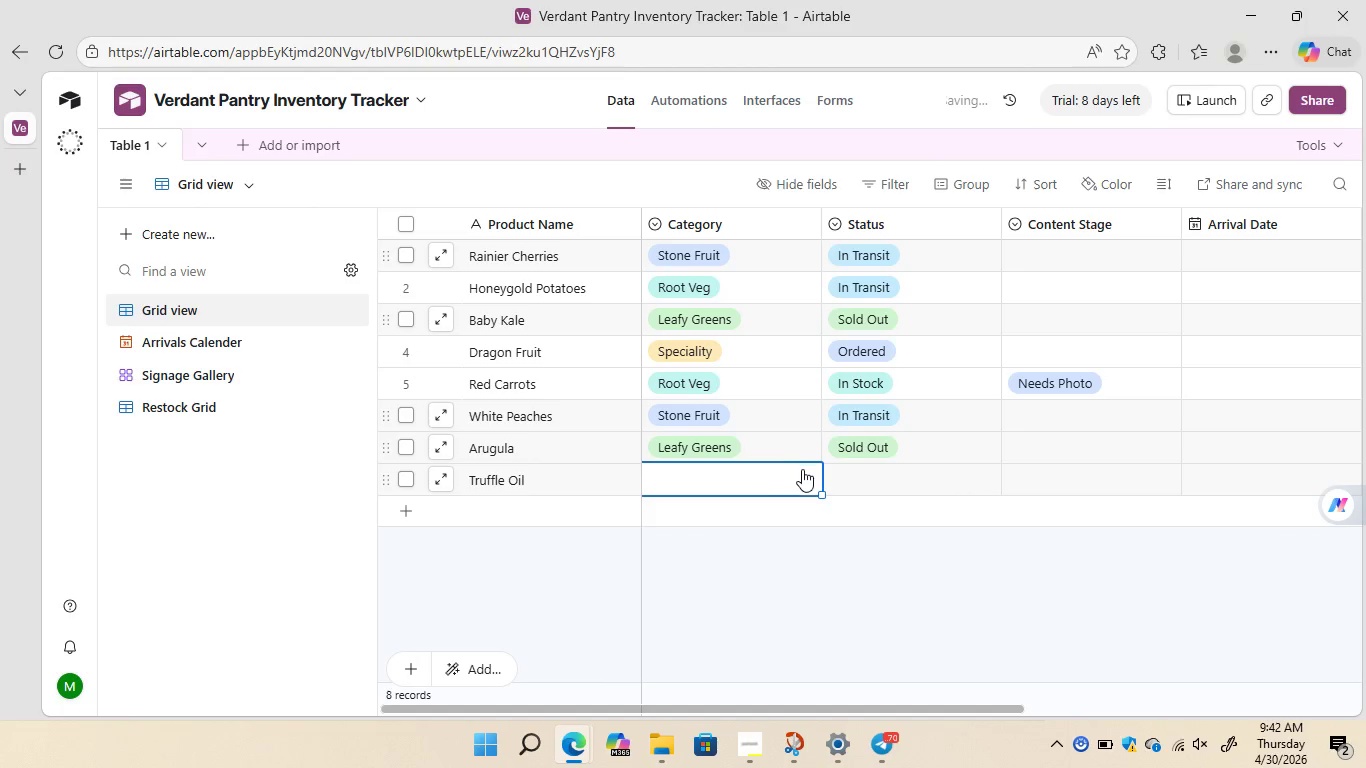 
left_click([803, 469])
 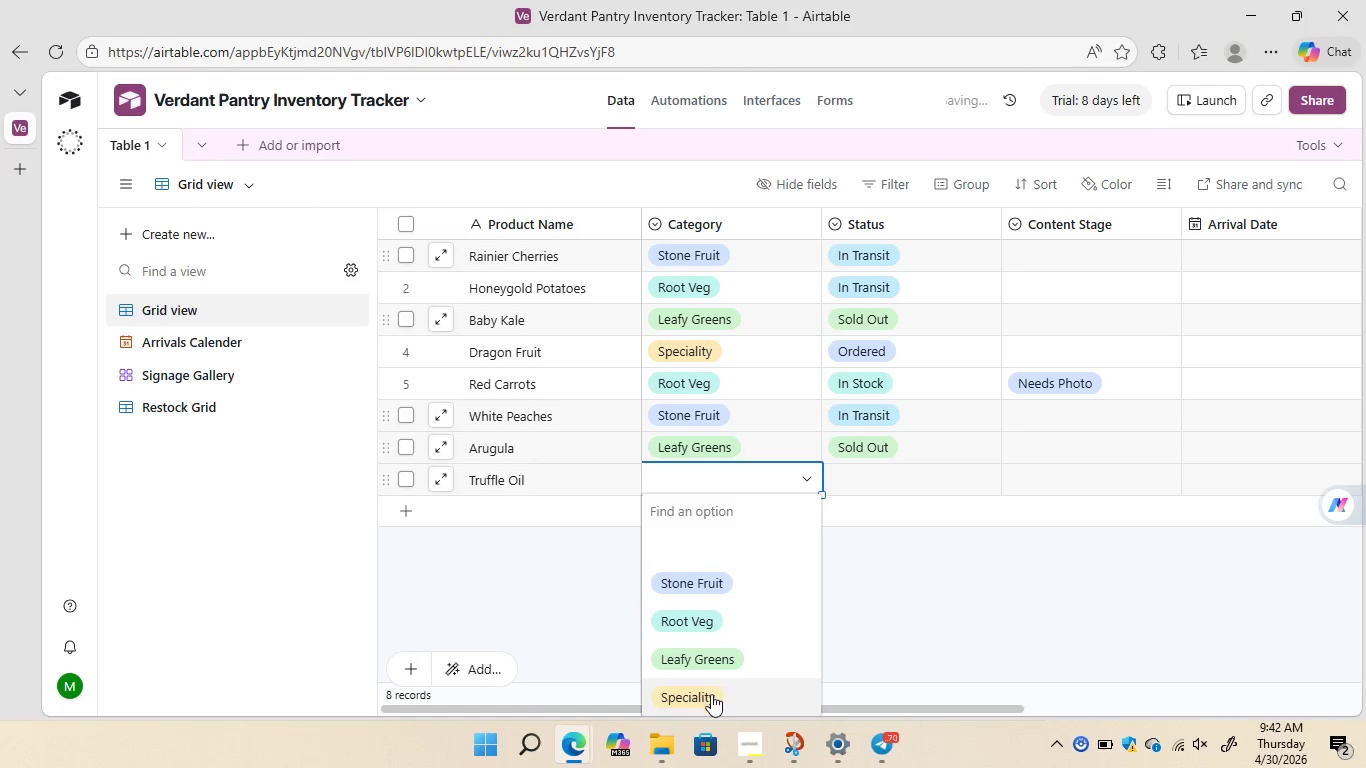 
left_click([711, 695])
 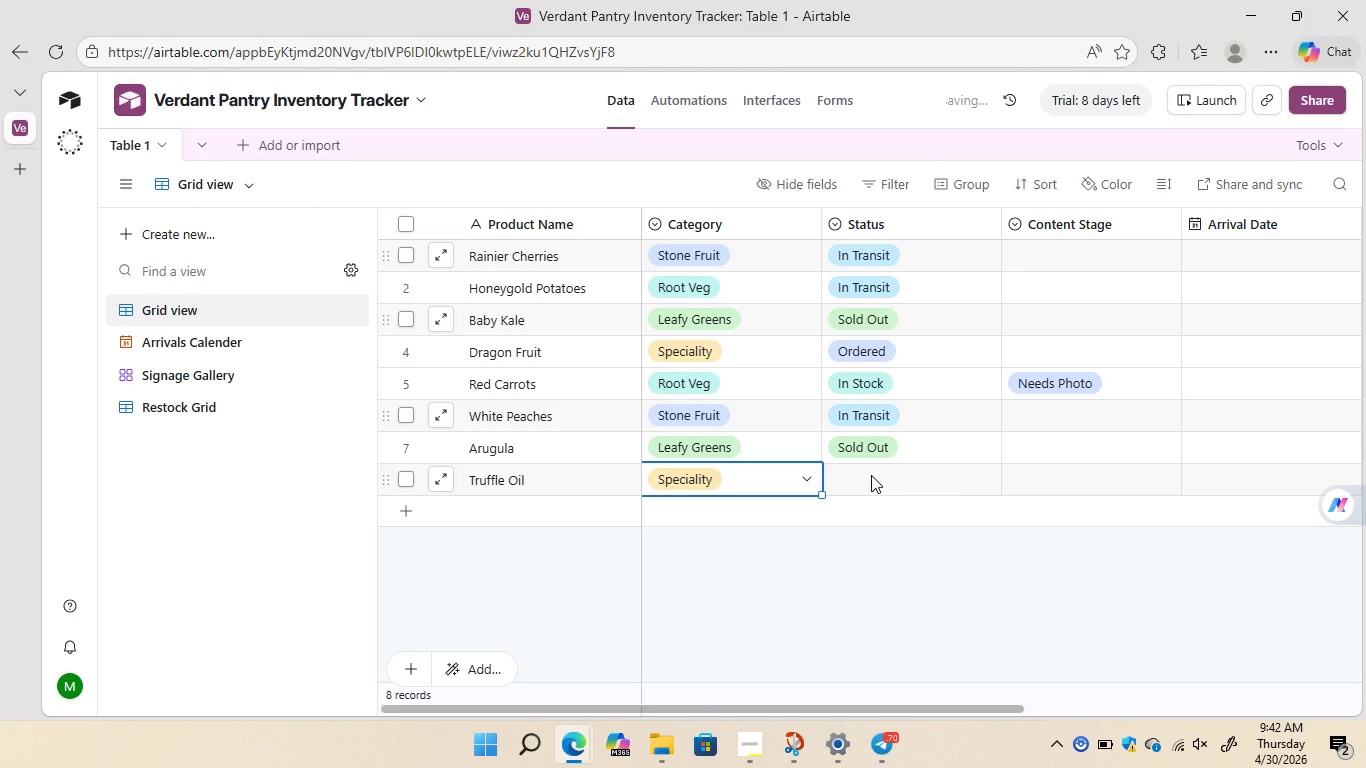 
wait(5.55)
 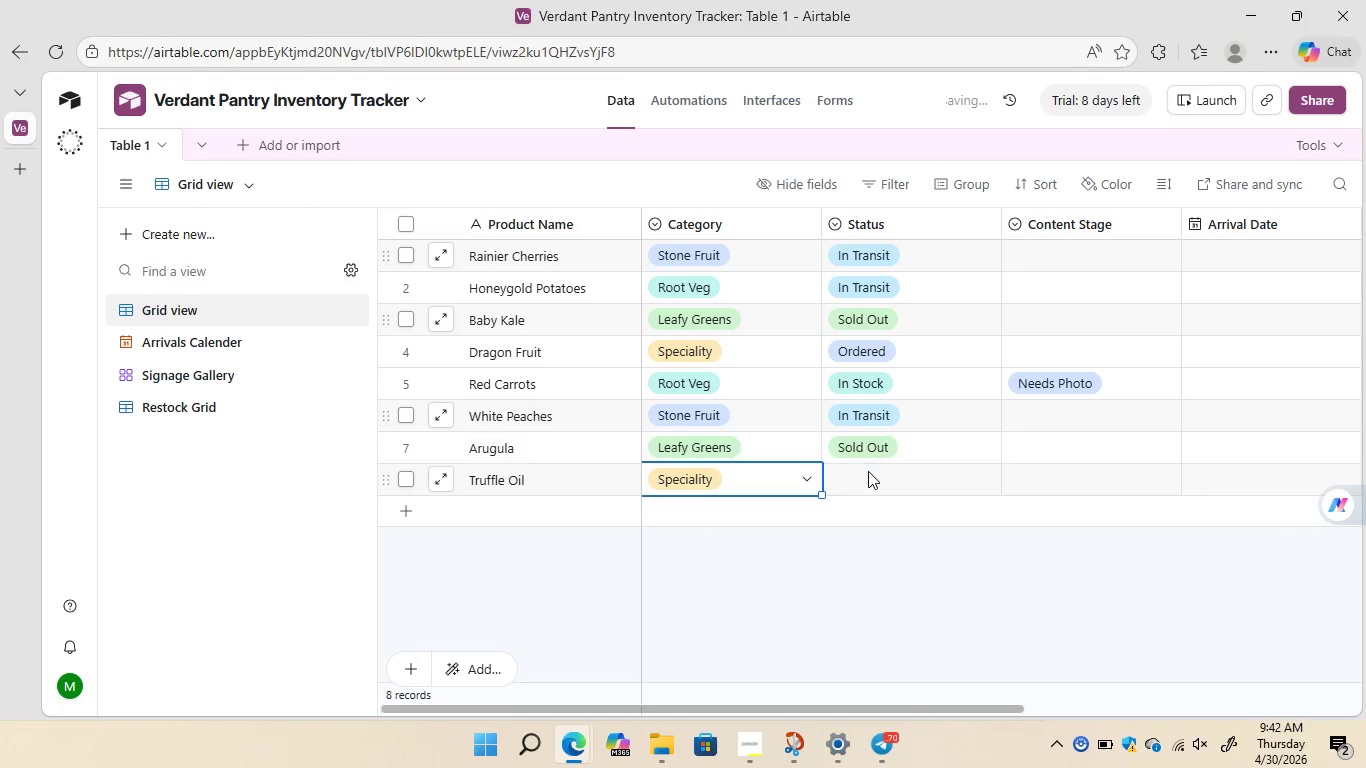 
left_click([871, 475])
 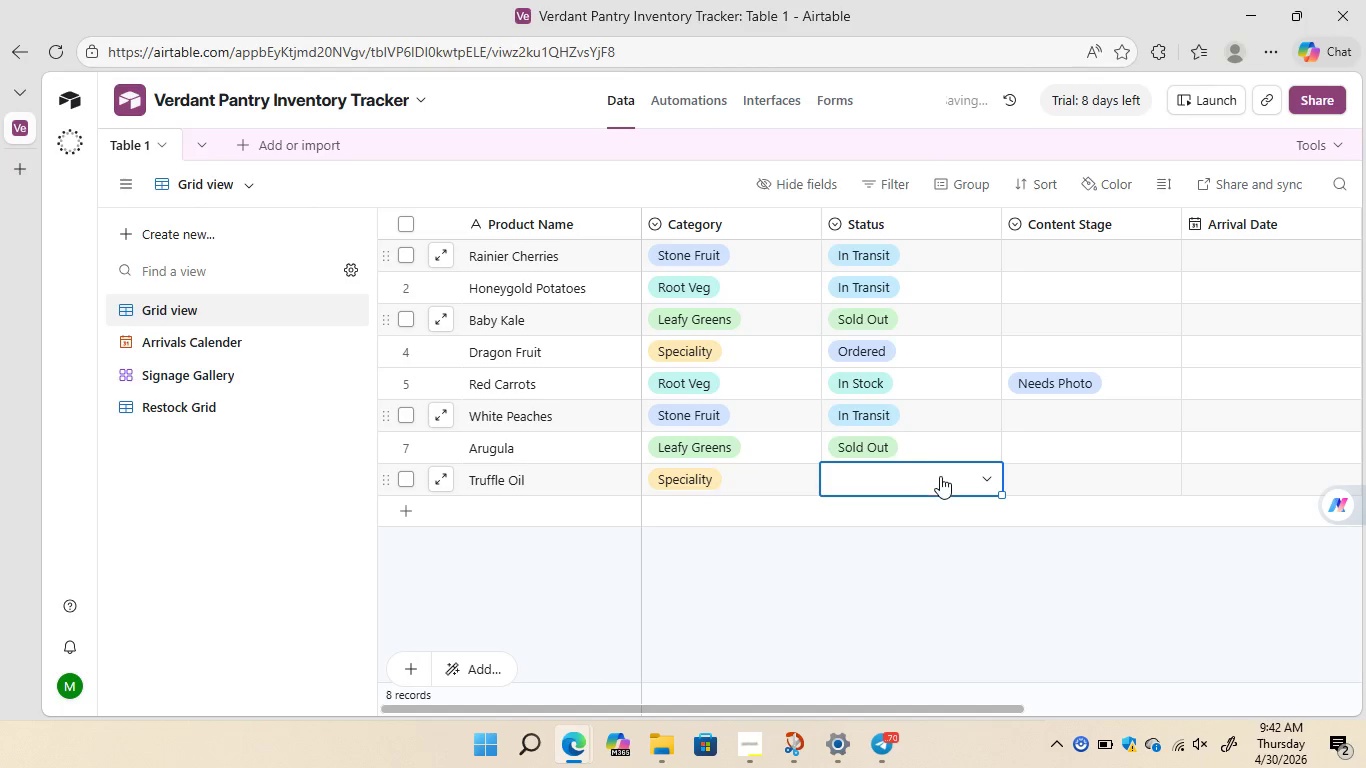 
left_click([940, 476])
 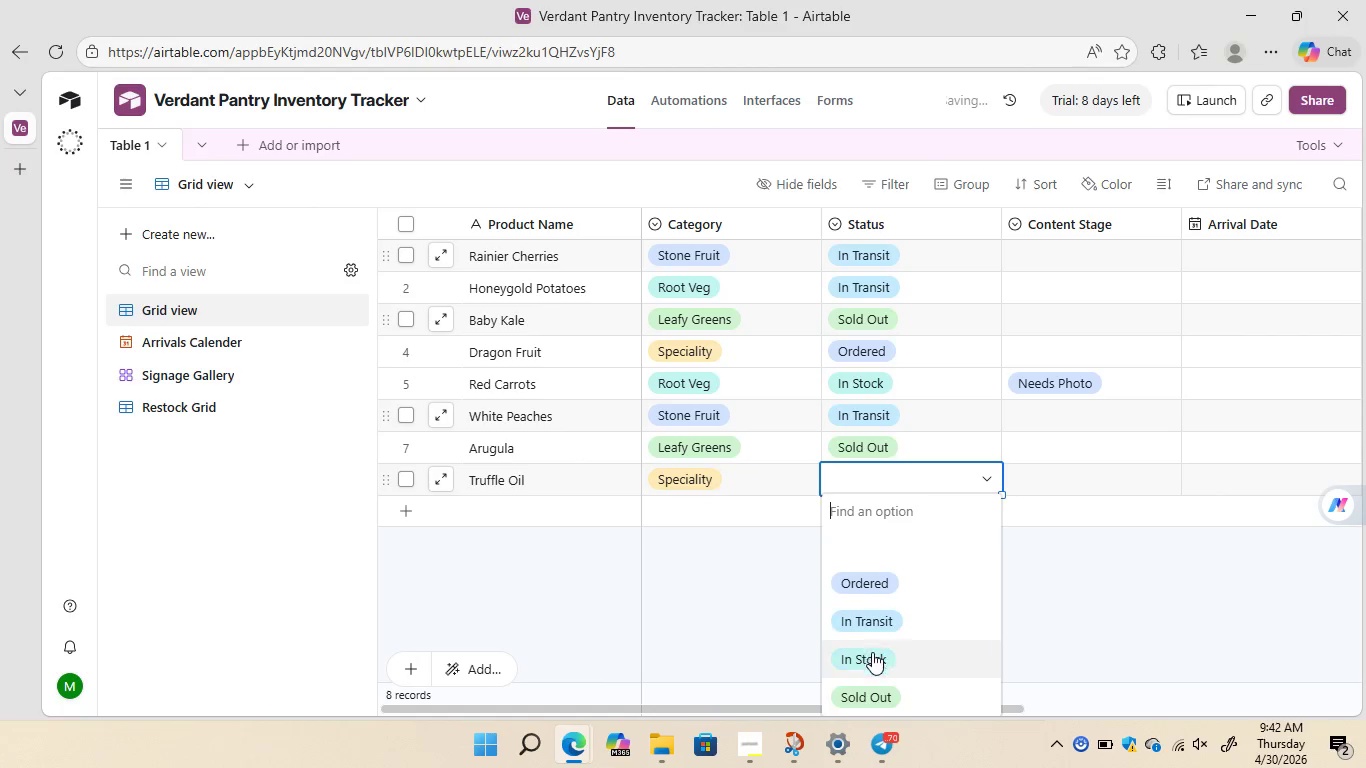 
left_click([872, 659])
 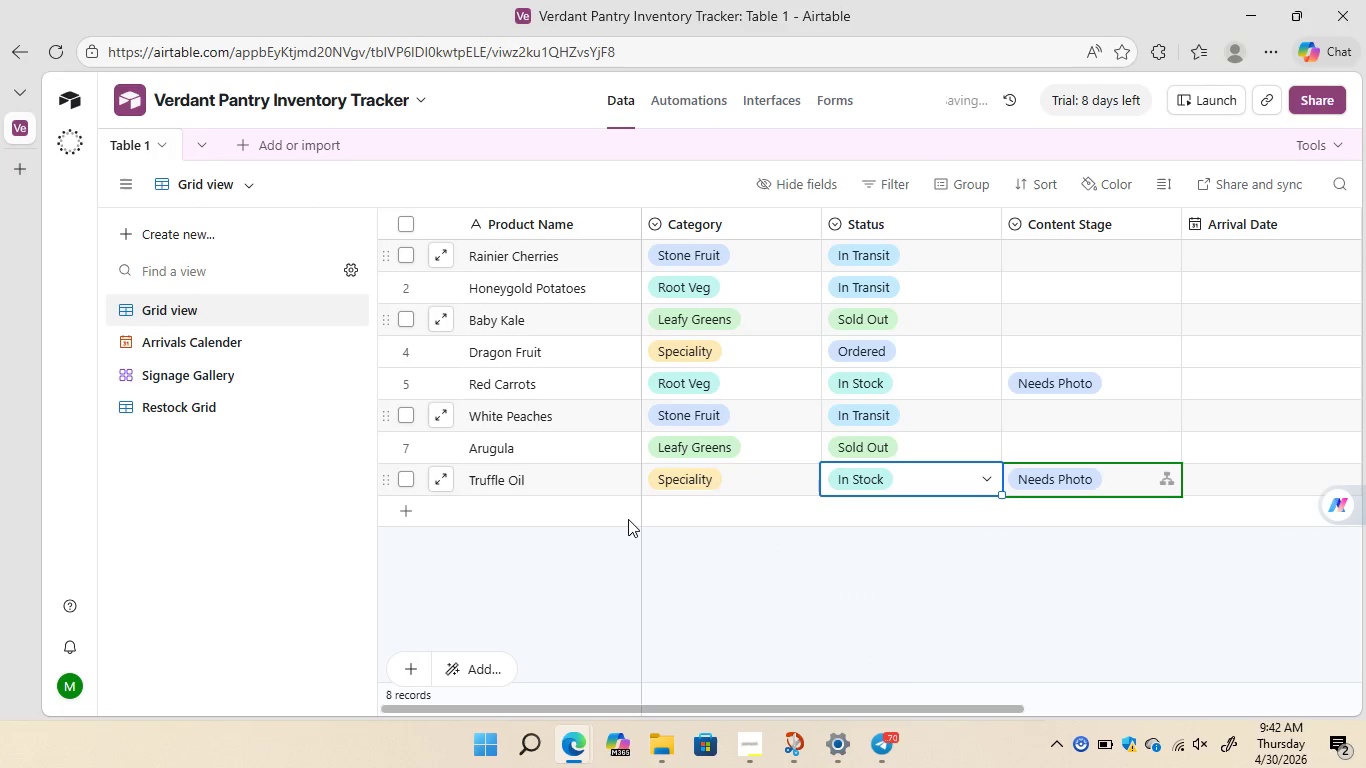 
left_click([504, 508])
 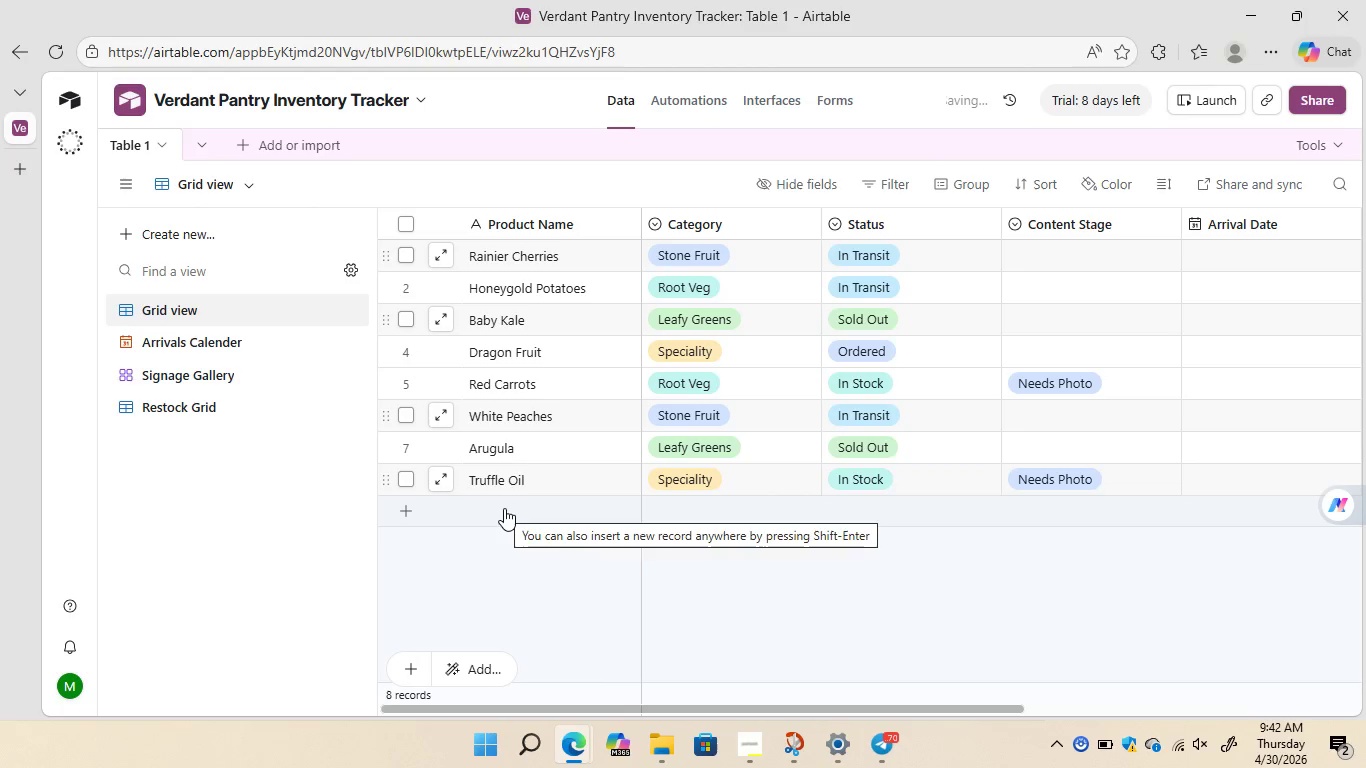 
left_click([504, 508])
 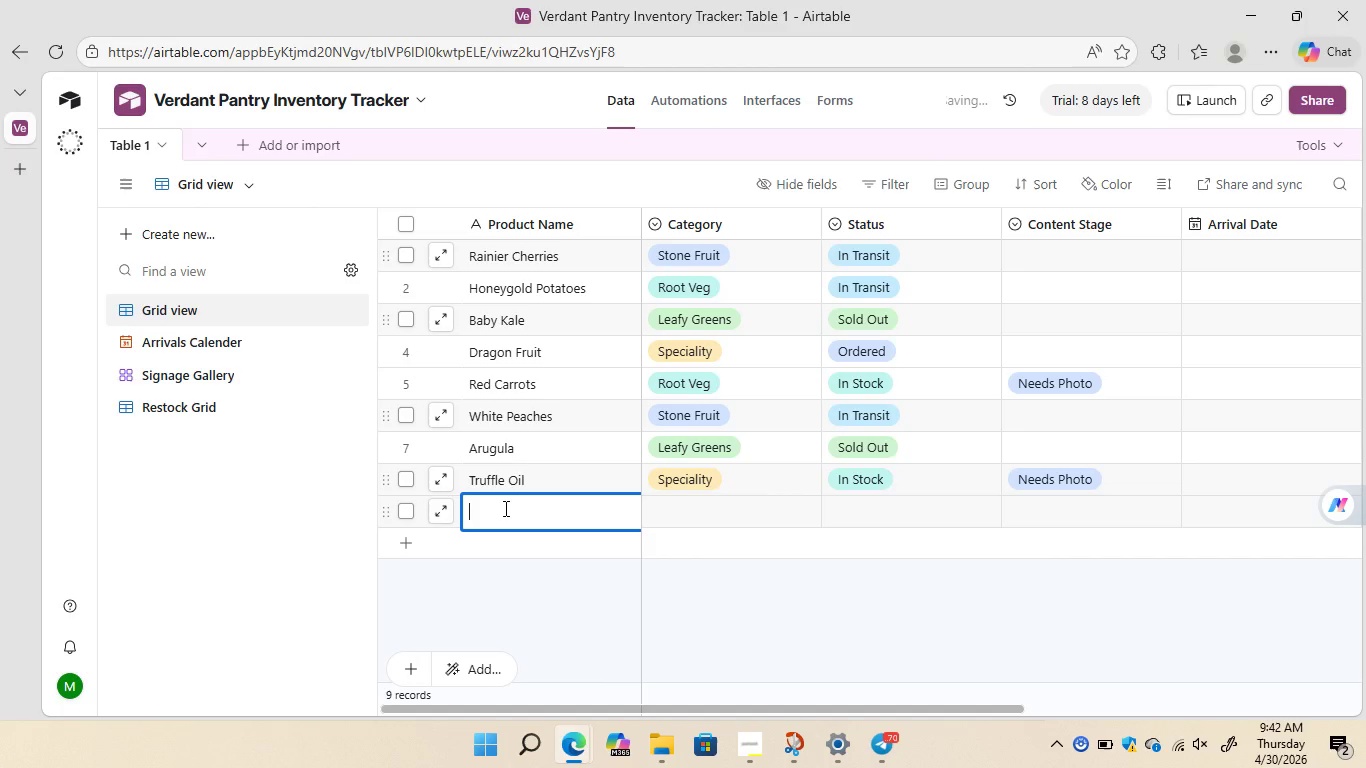 
wait(6.56)
 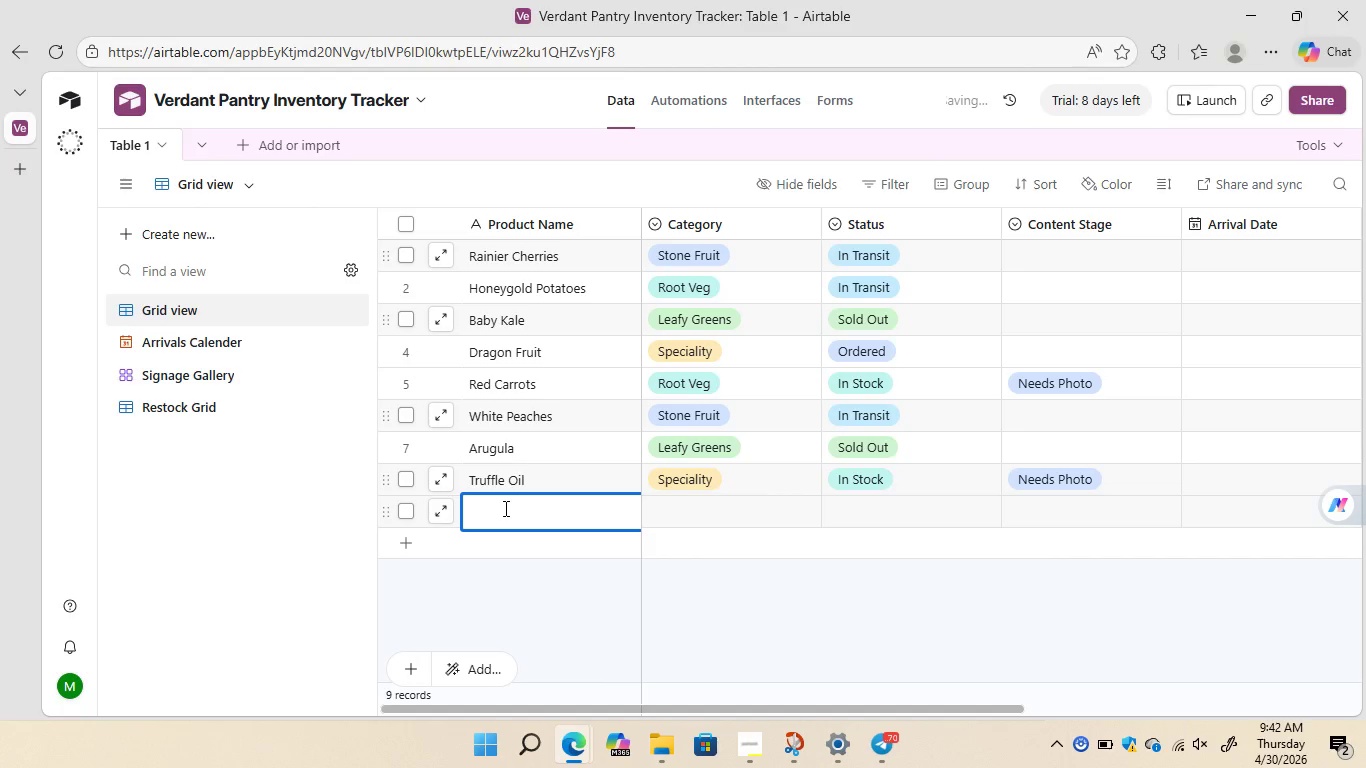 
type(Yellow Beets)
 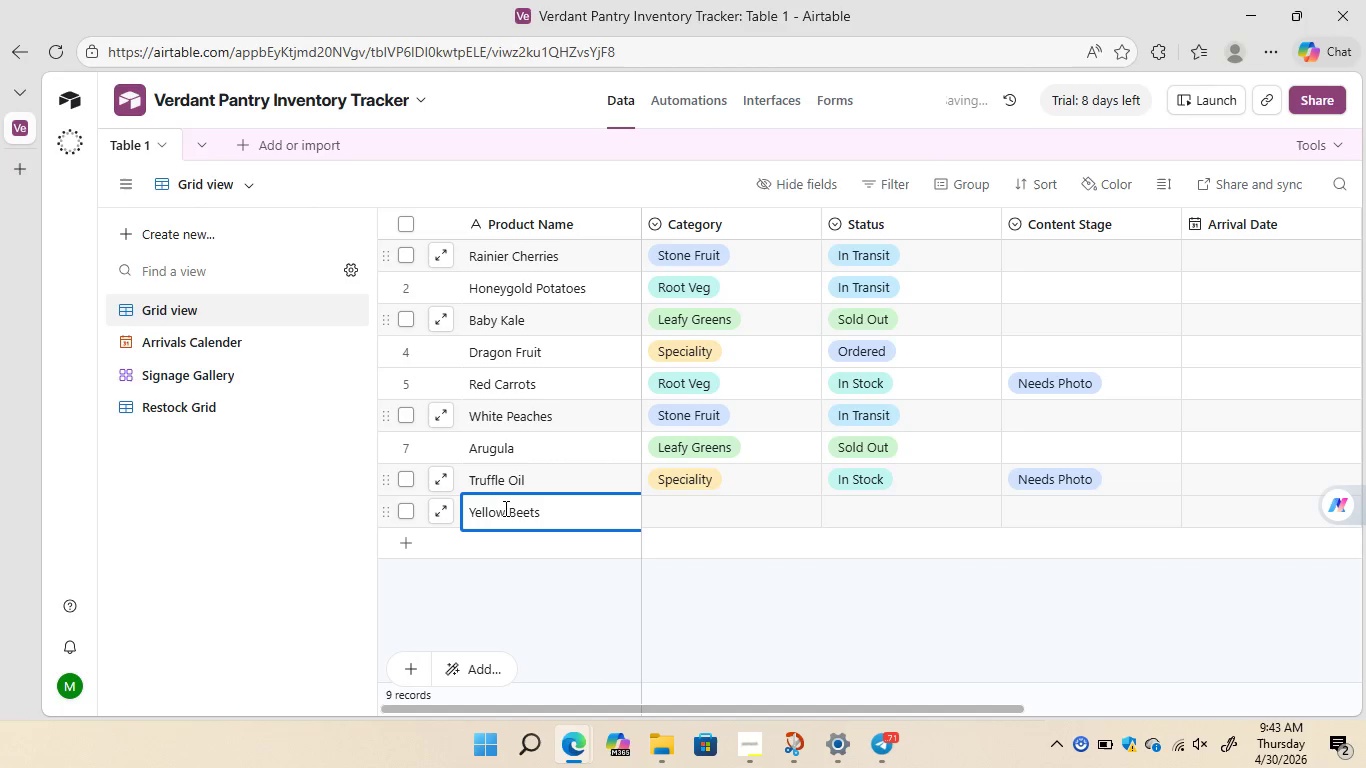 
left_click([713, 515])
 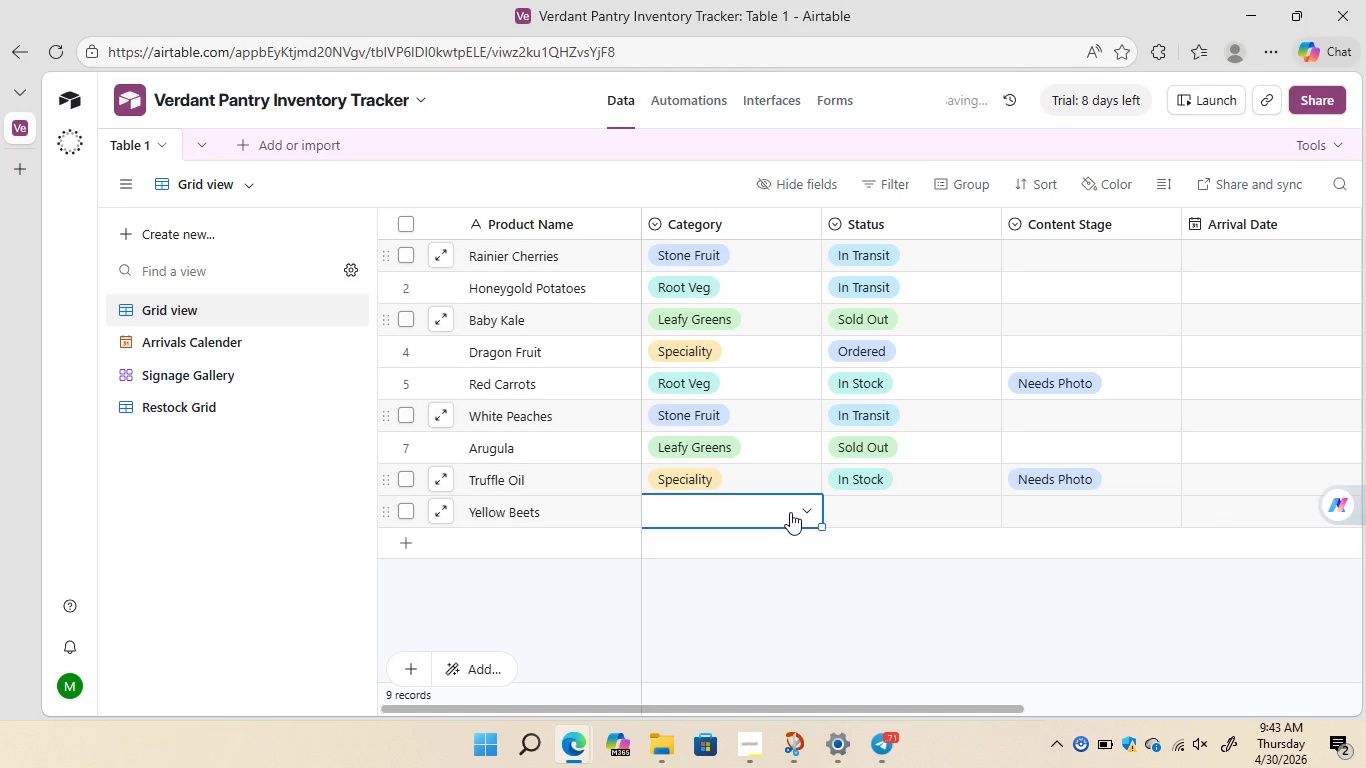 
left_click([790, 512])
 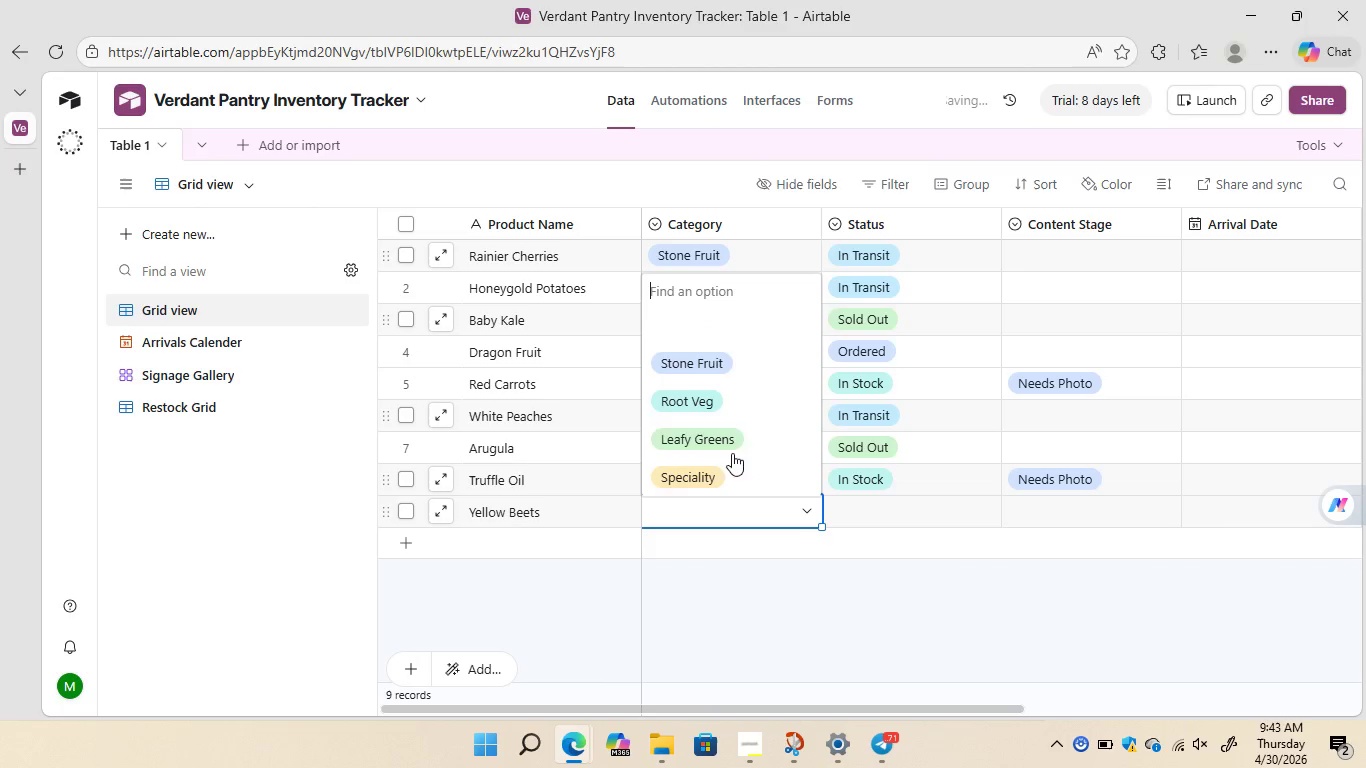 
left_click([700, 400])
 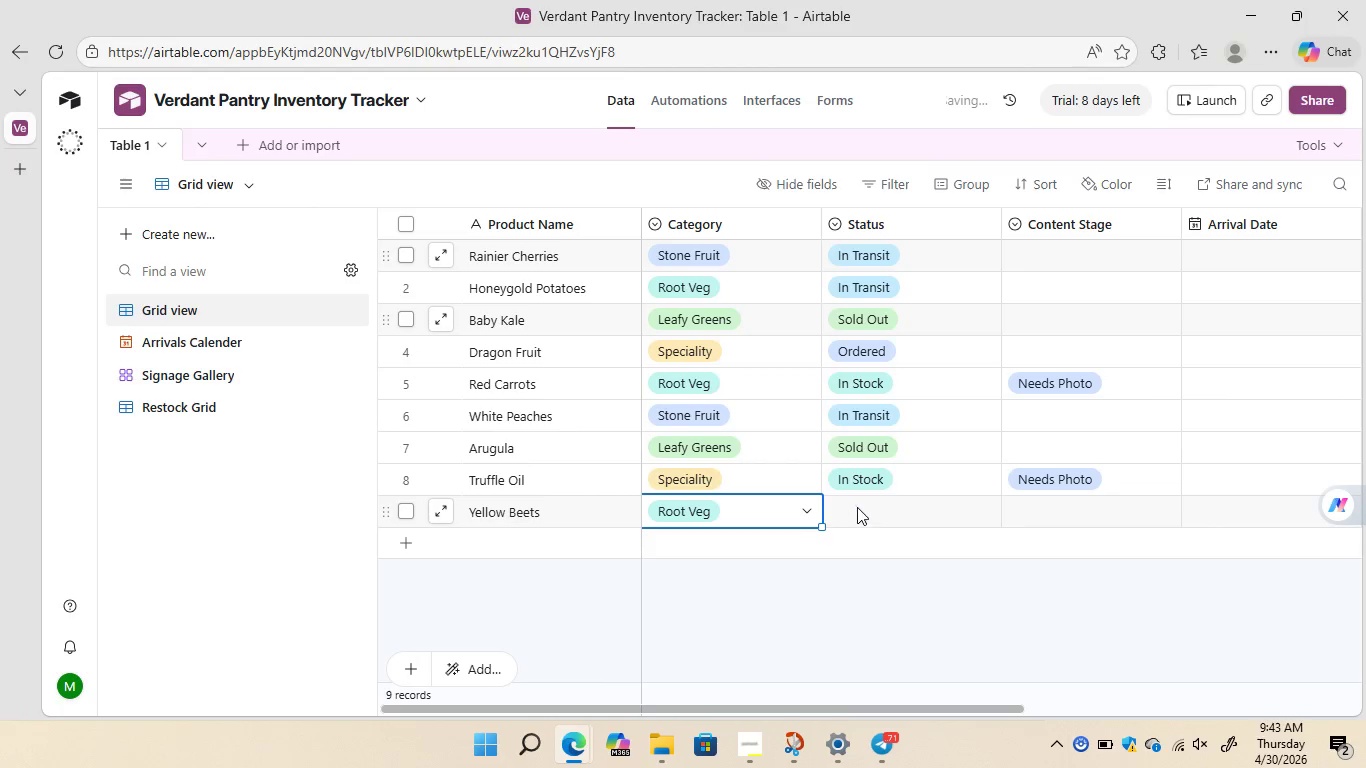 
left_click([868, 514])
 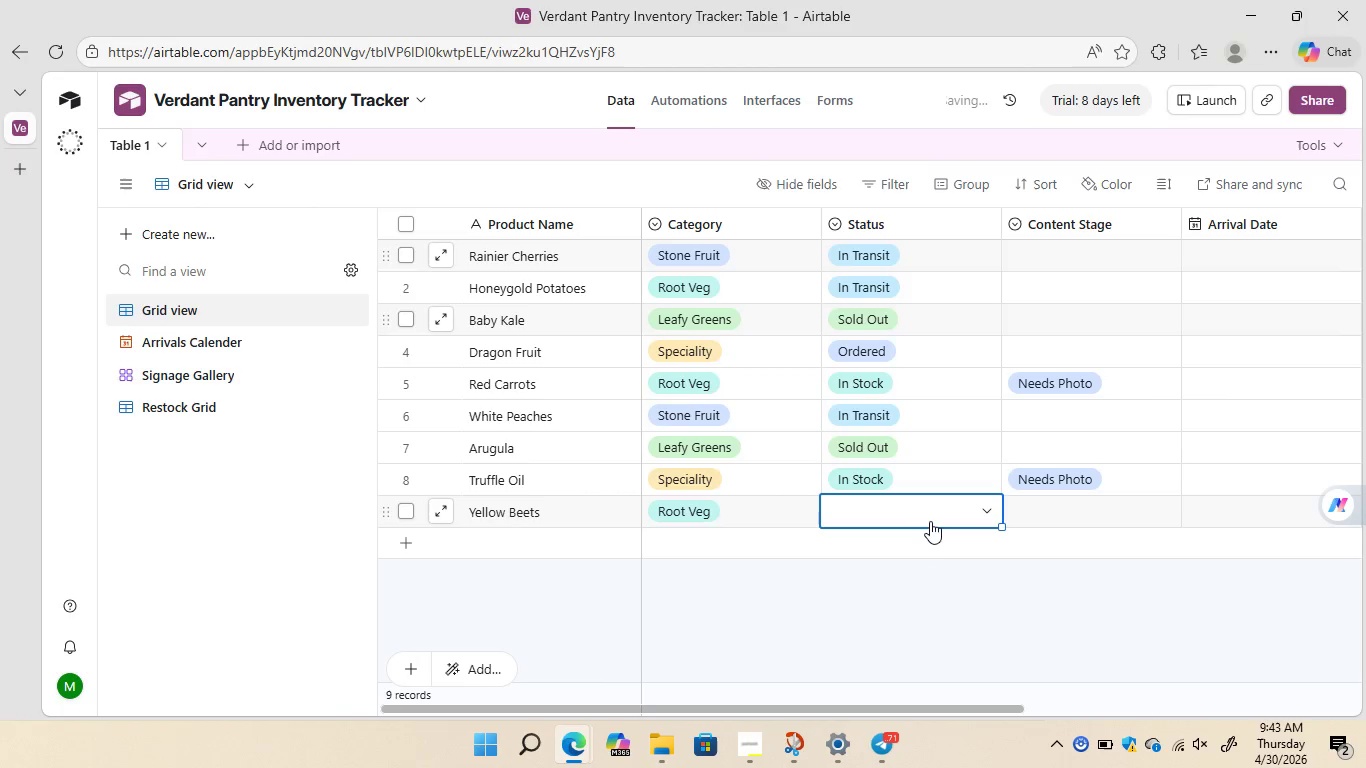 
left_click([930, 521])
 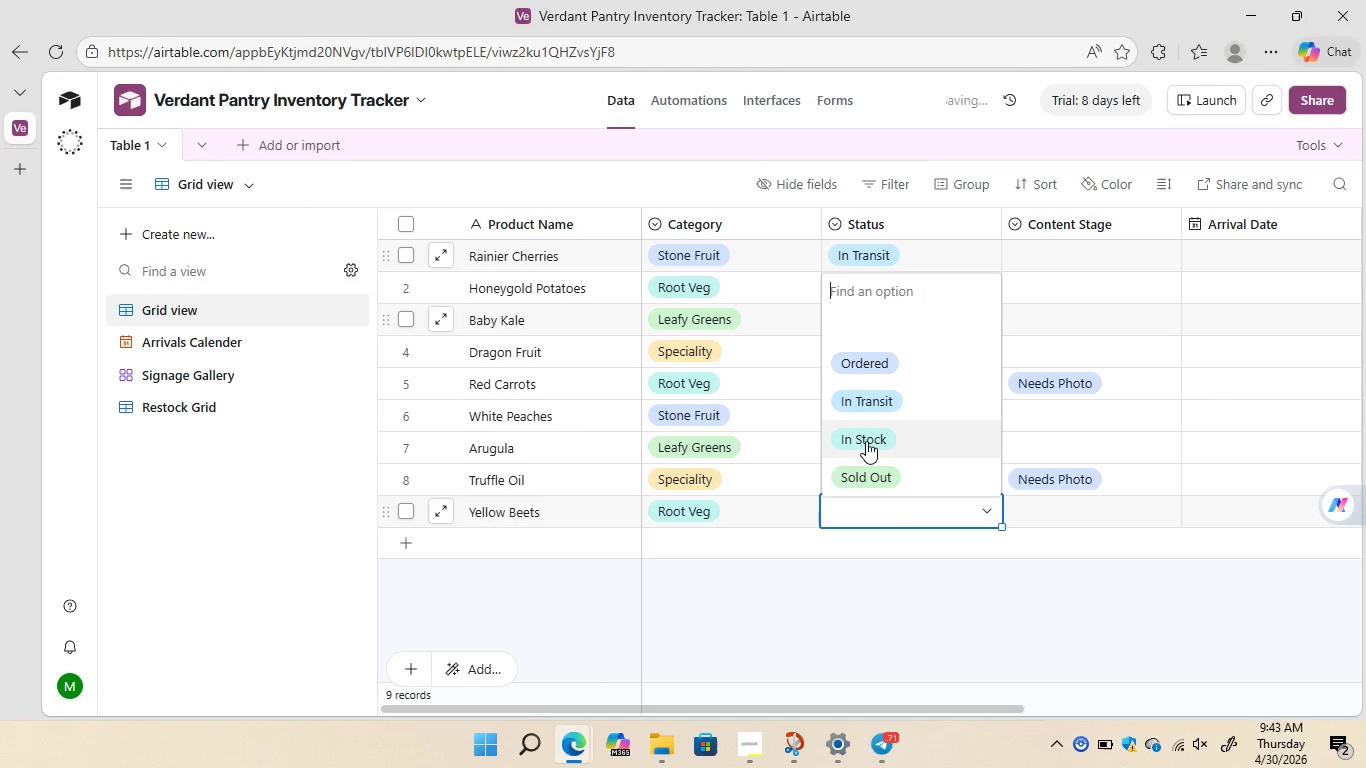 
left_click([866, 441])
 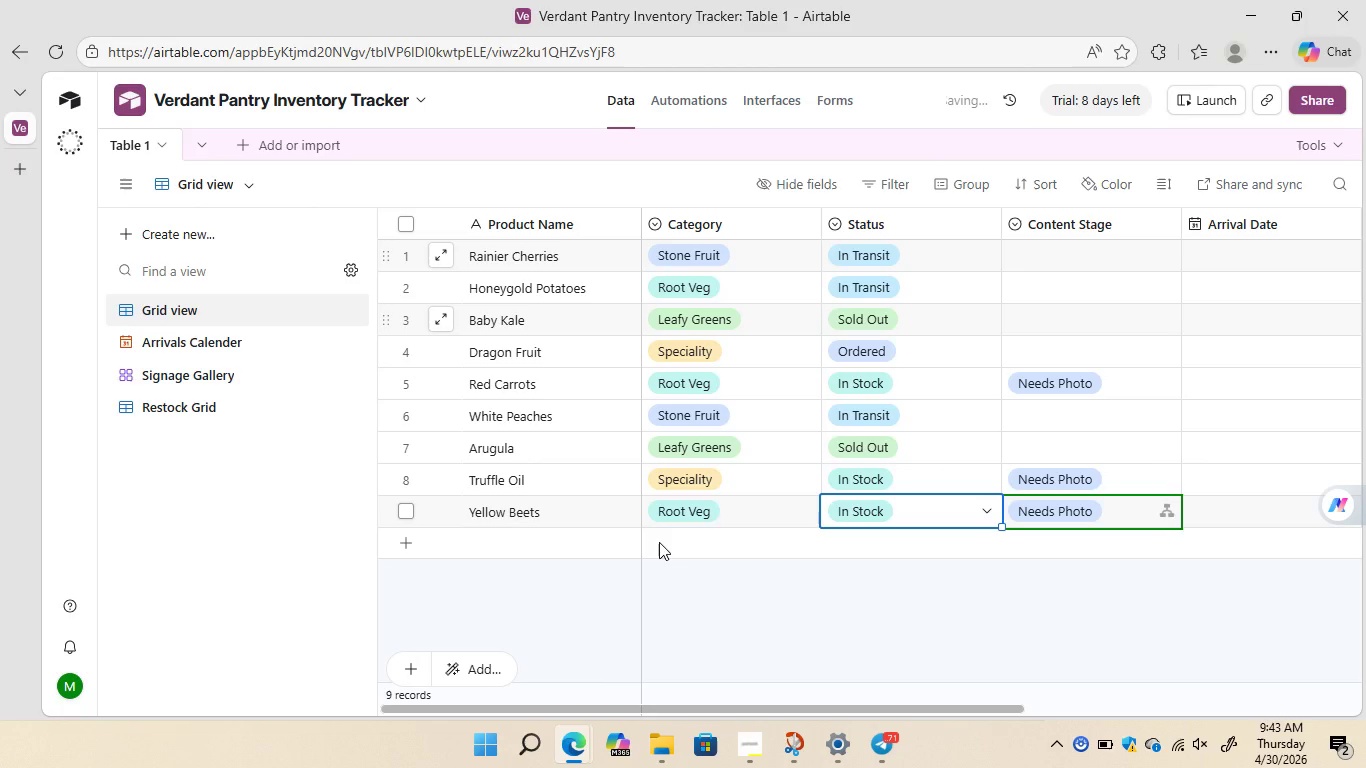 
wait(5.06)
 